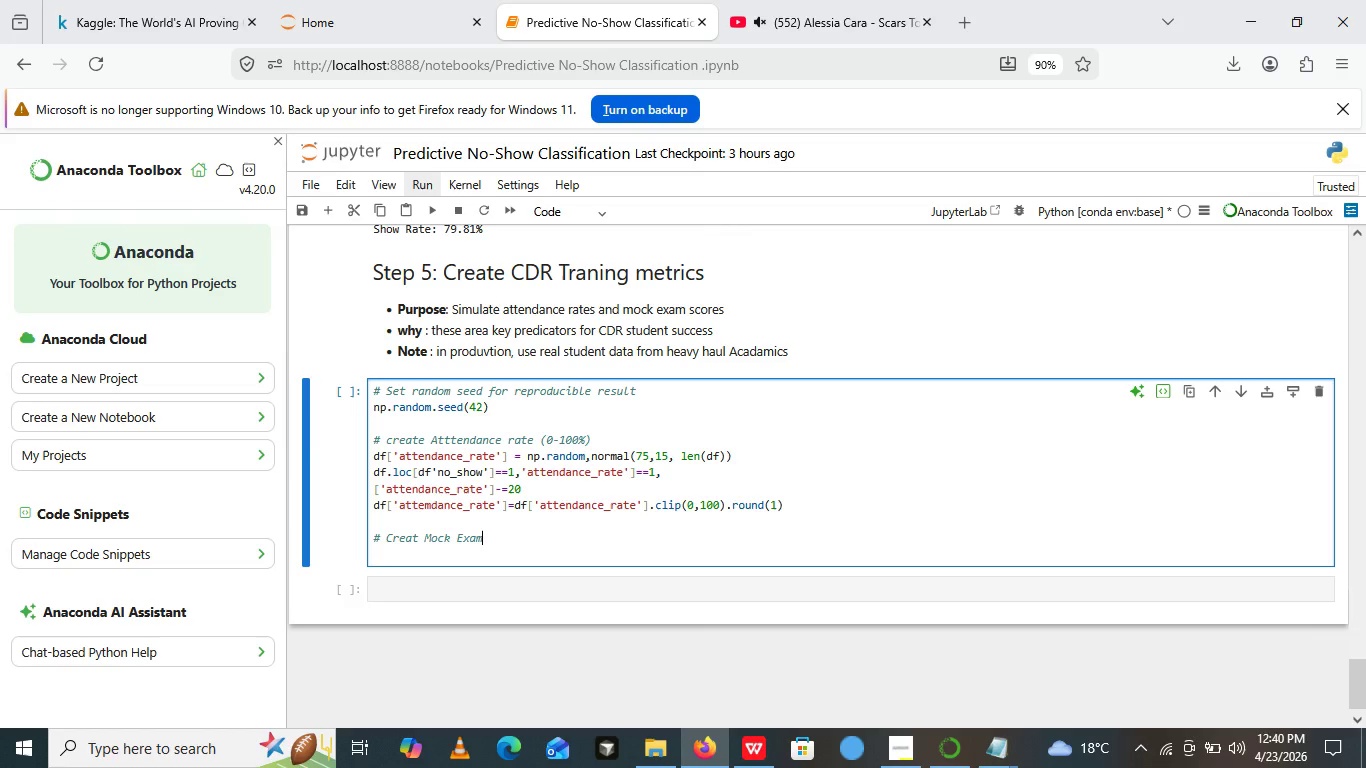 
key(ArrowRight)
 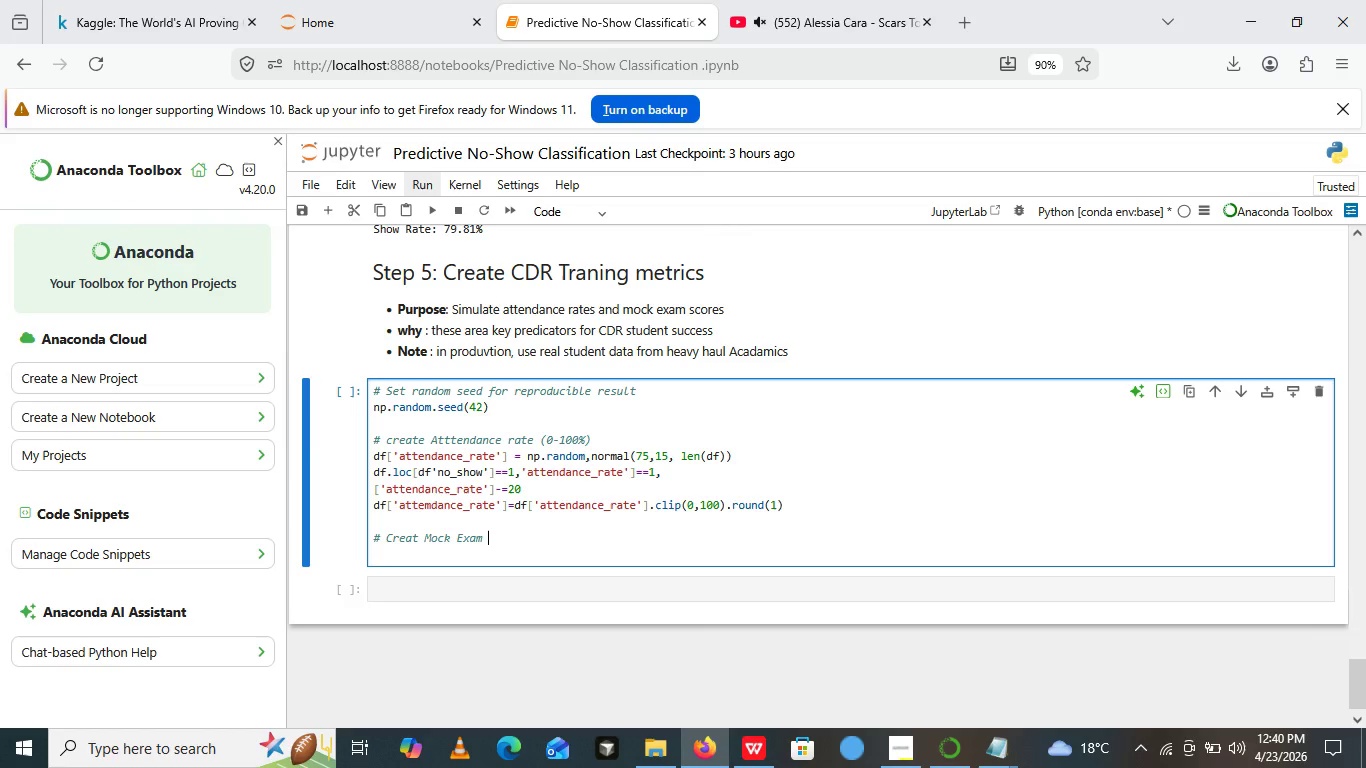 
type( Score ())
 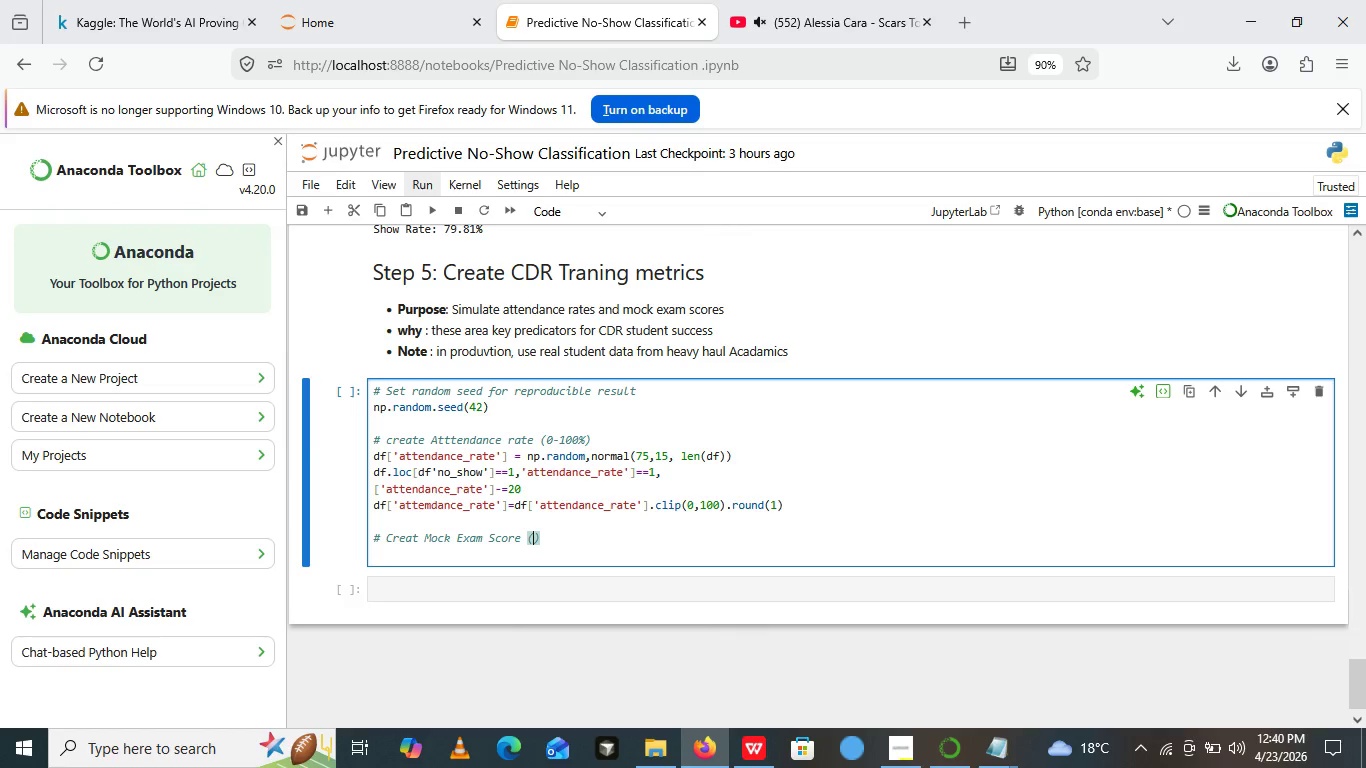 
key(ArrowLeft)
 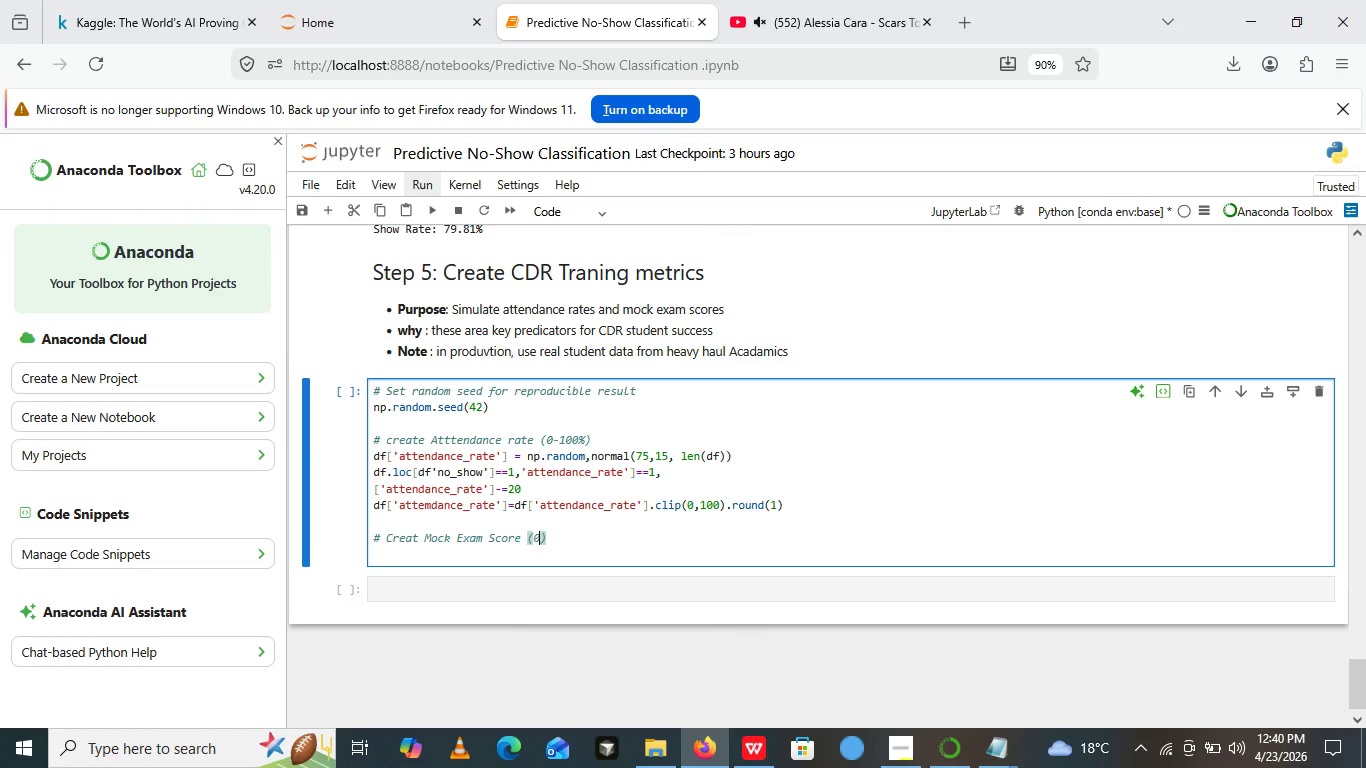 
key(0)
 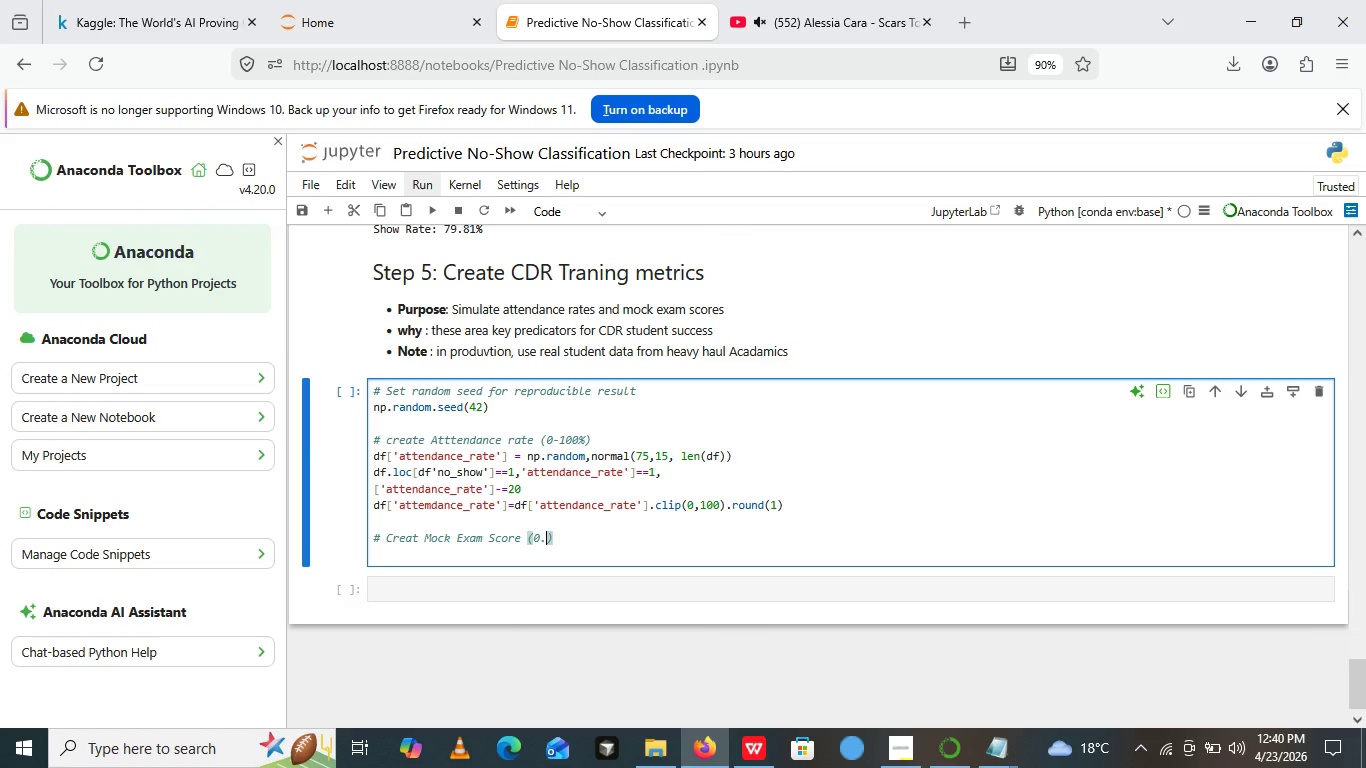 
key(Period)
 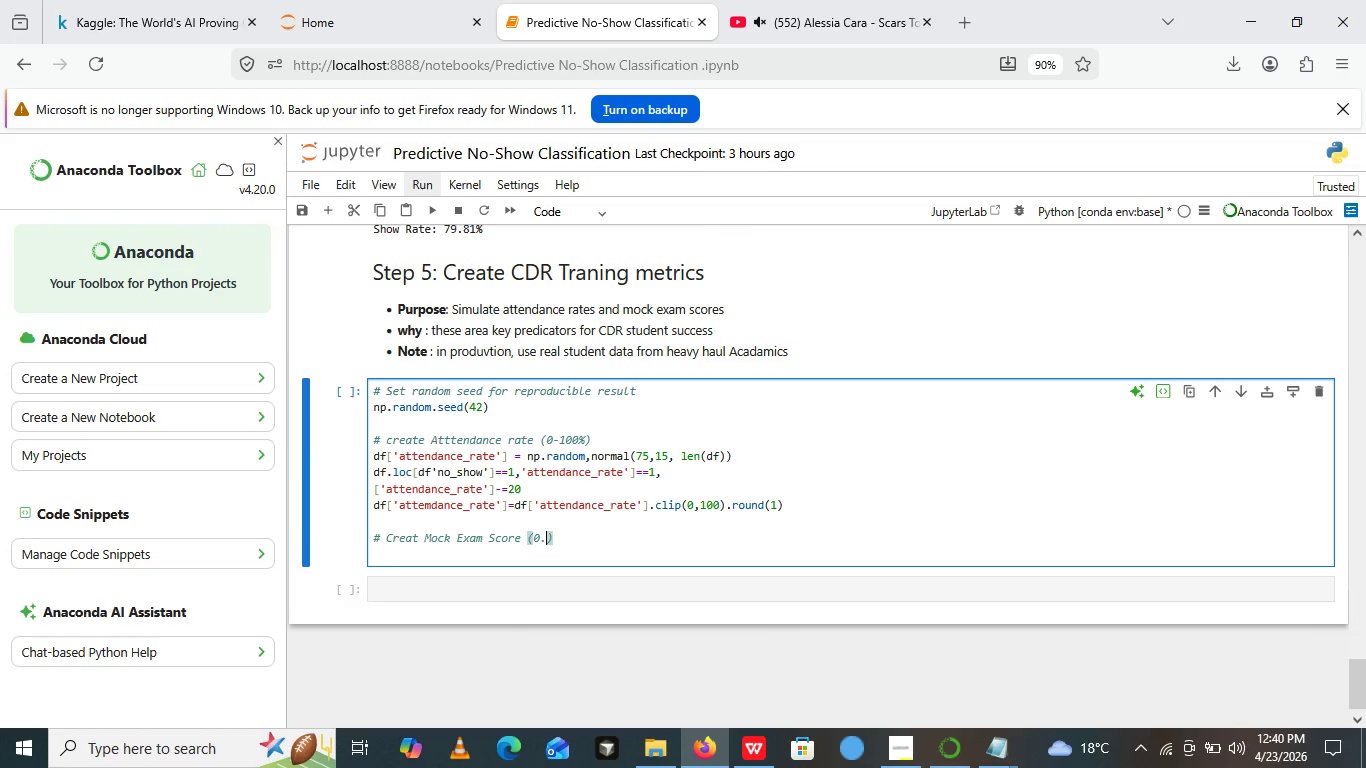 
wait(14.27)
 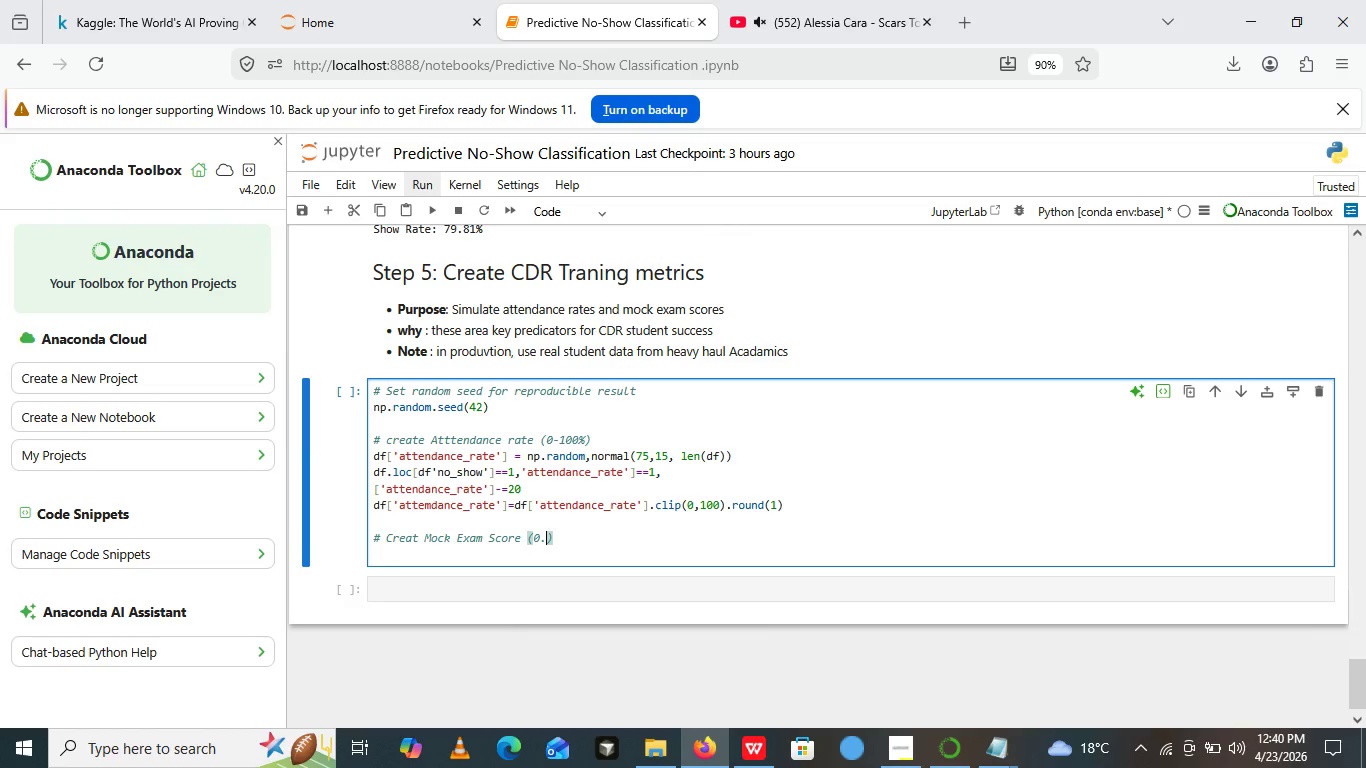 
key(Backspace)
type(-100)
 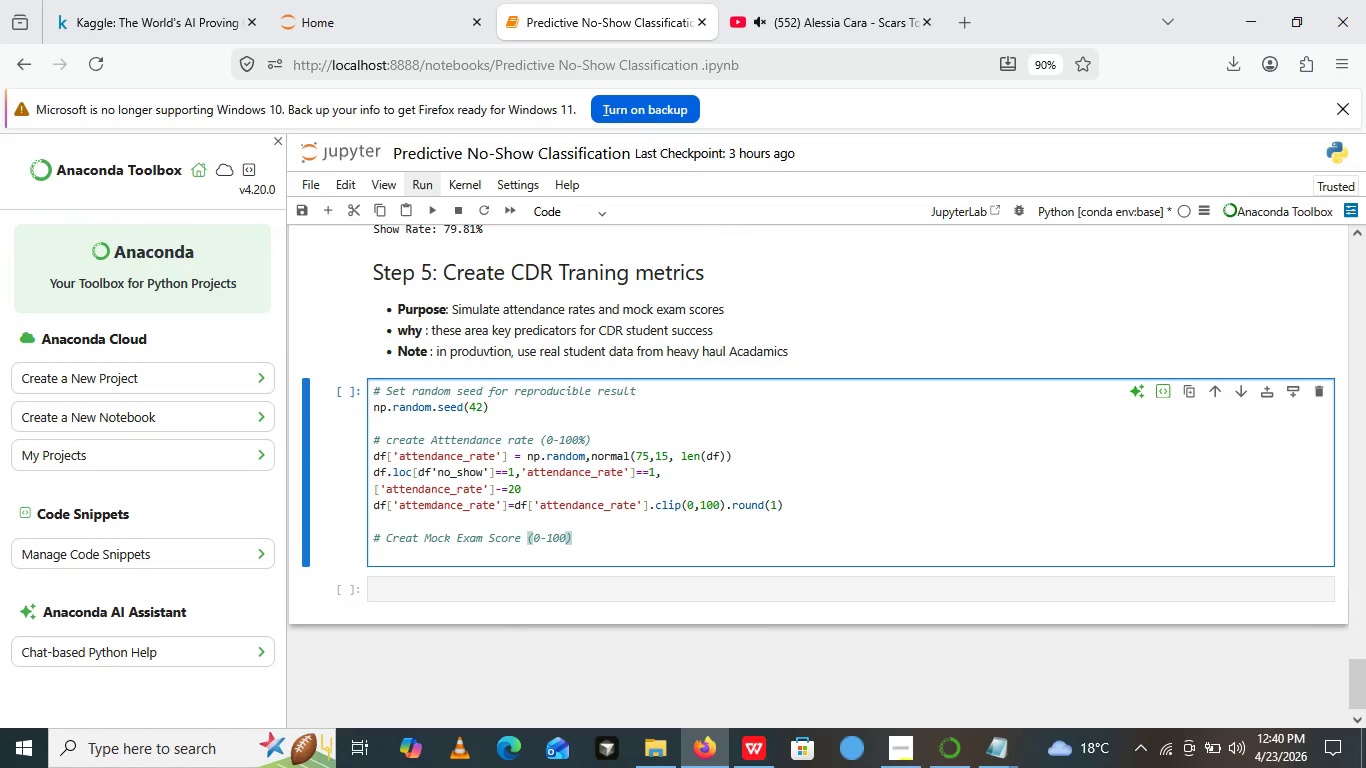 
hold_key(key=ShiftRight, duration=1.53)
 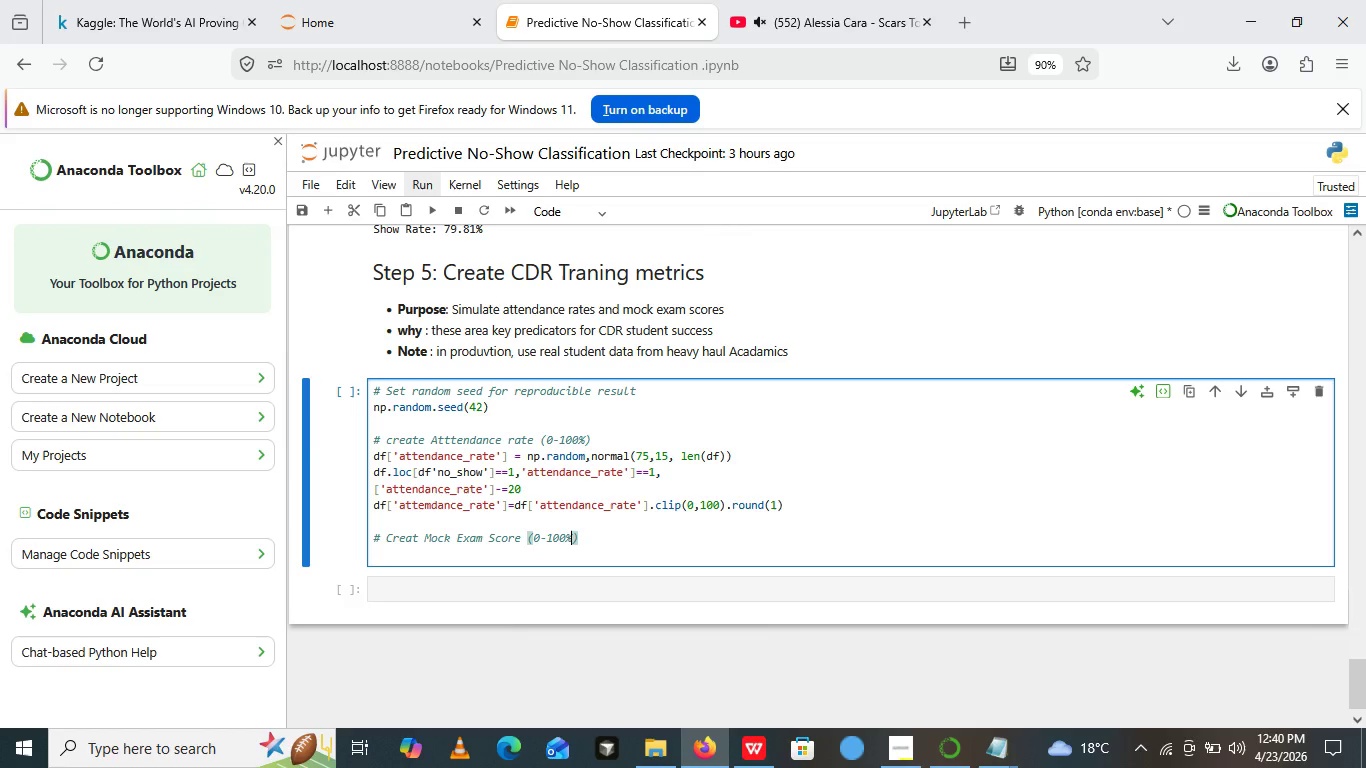 
key(Shift+5)
 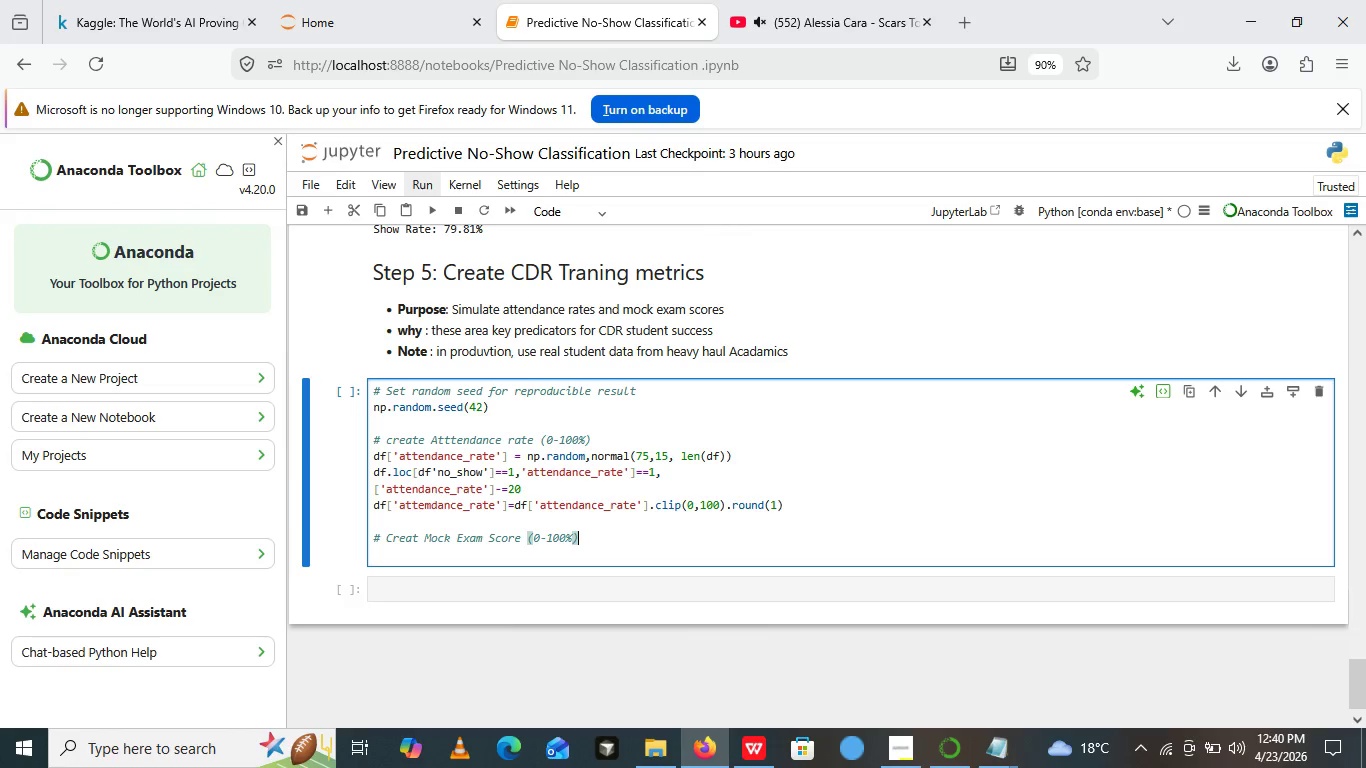 
key(ArrowRight)
 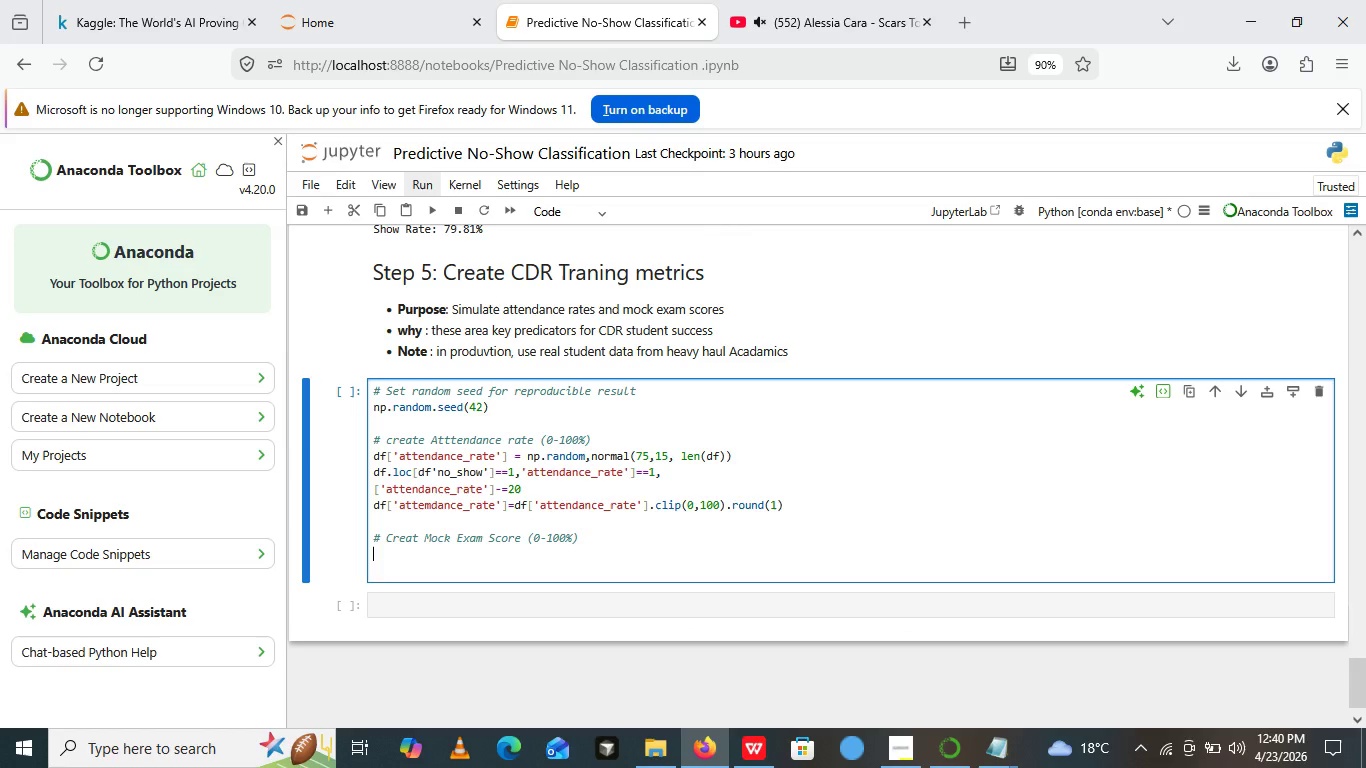 
key(Enter)
 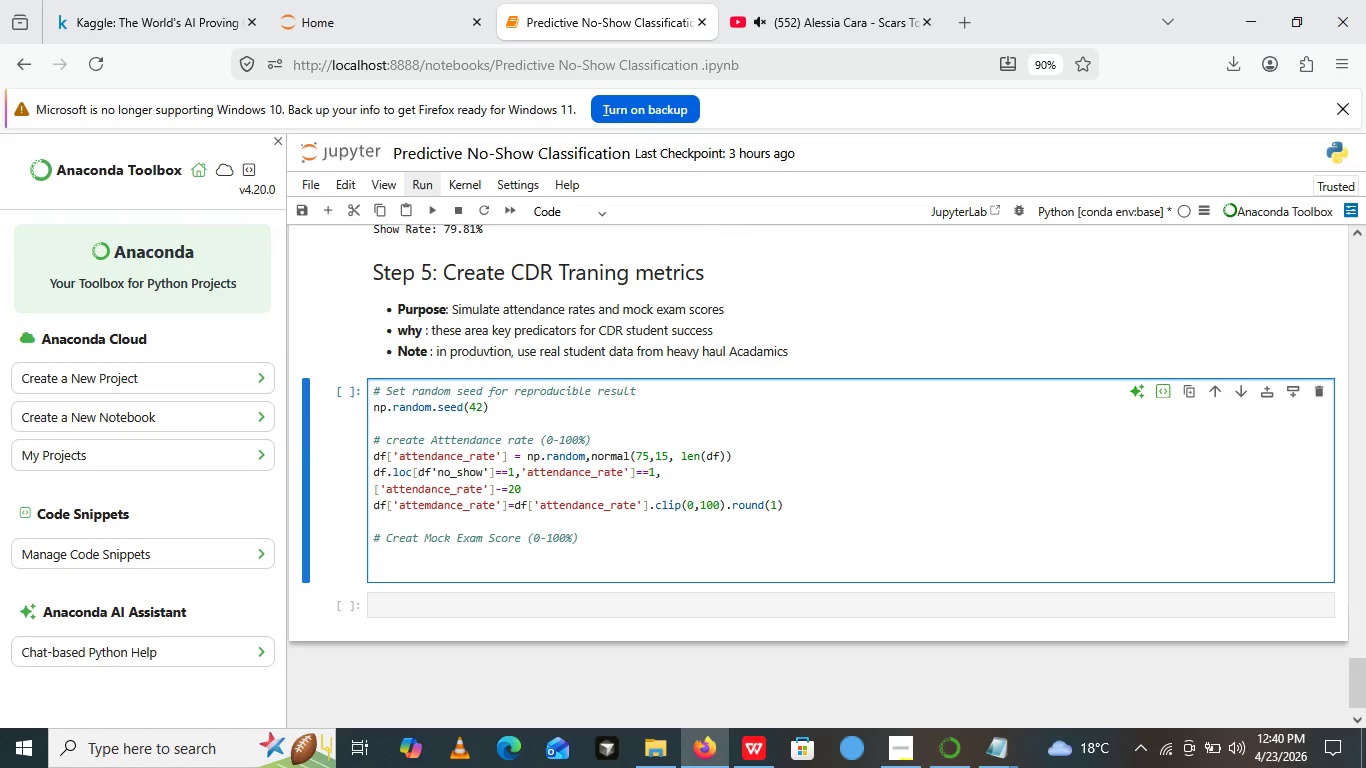 
wait(9.03)
 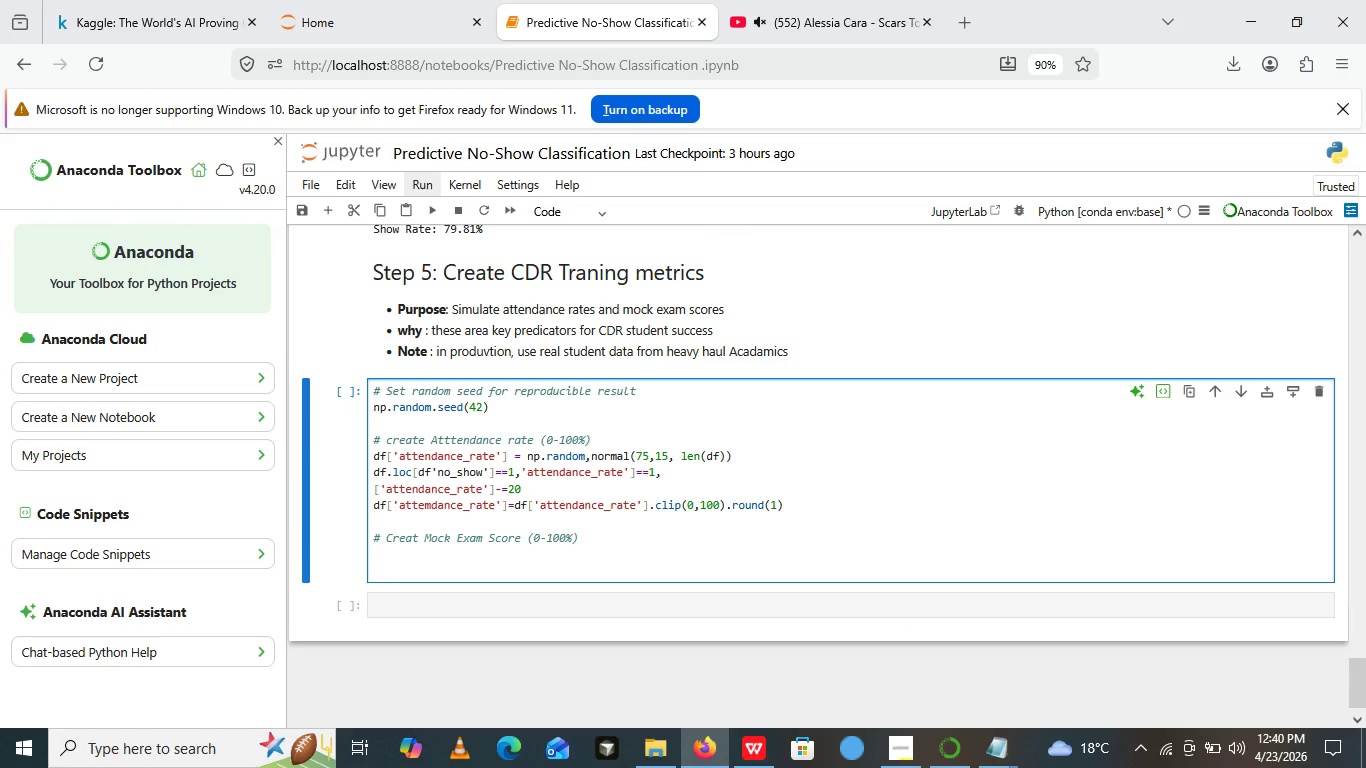 
type(df)
 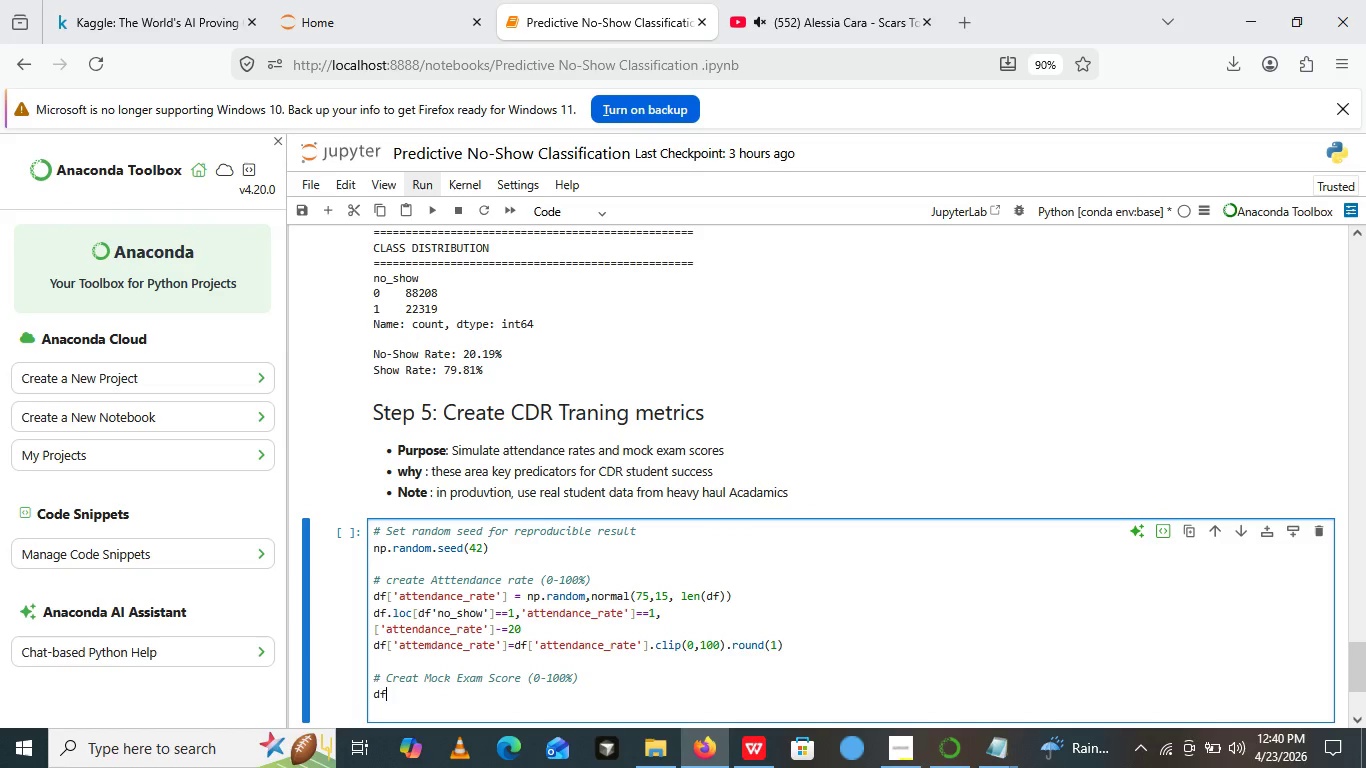 
mouse_move([946, 734])
 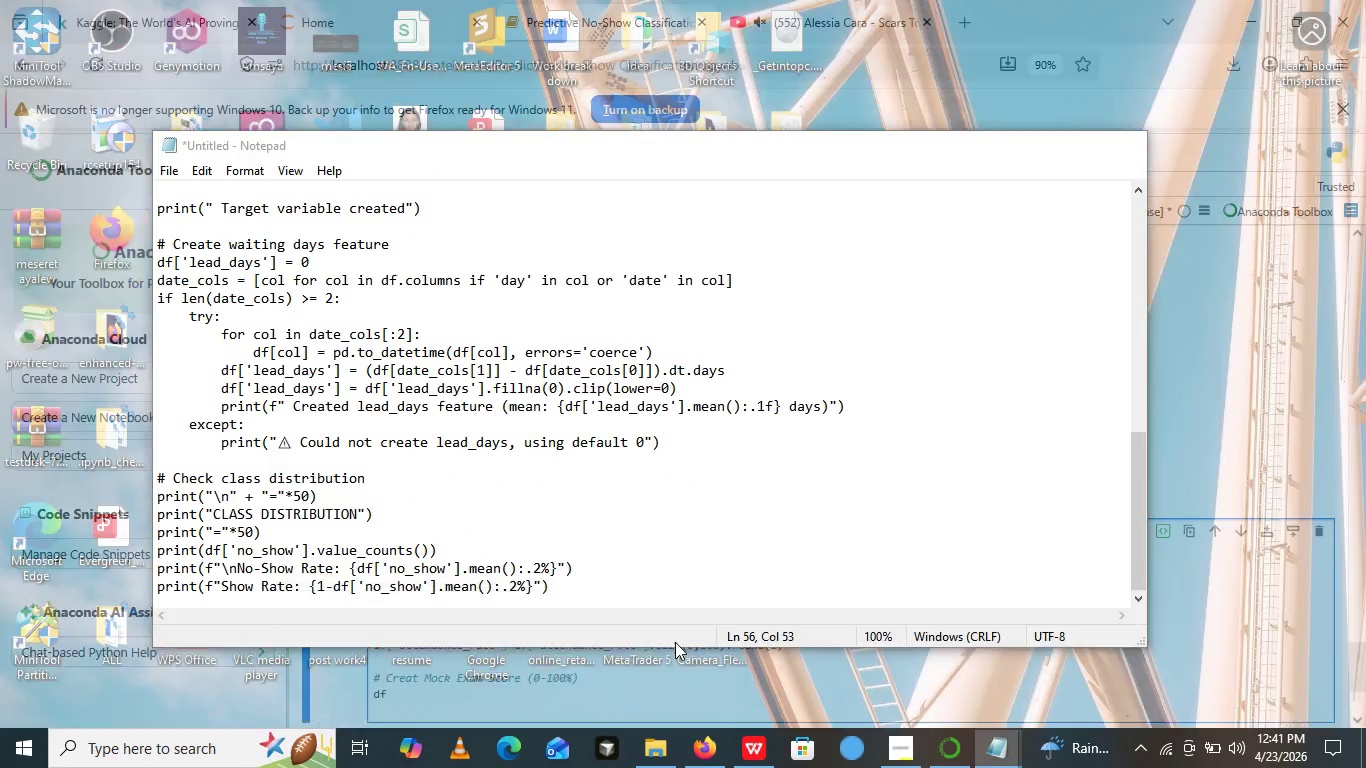 
left_click([675, 642])
 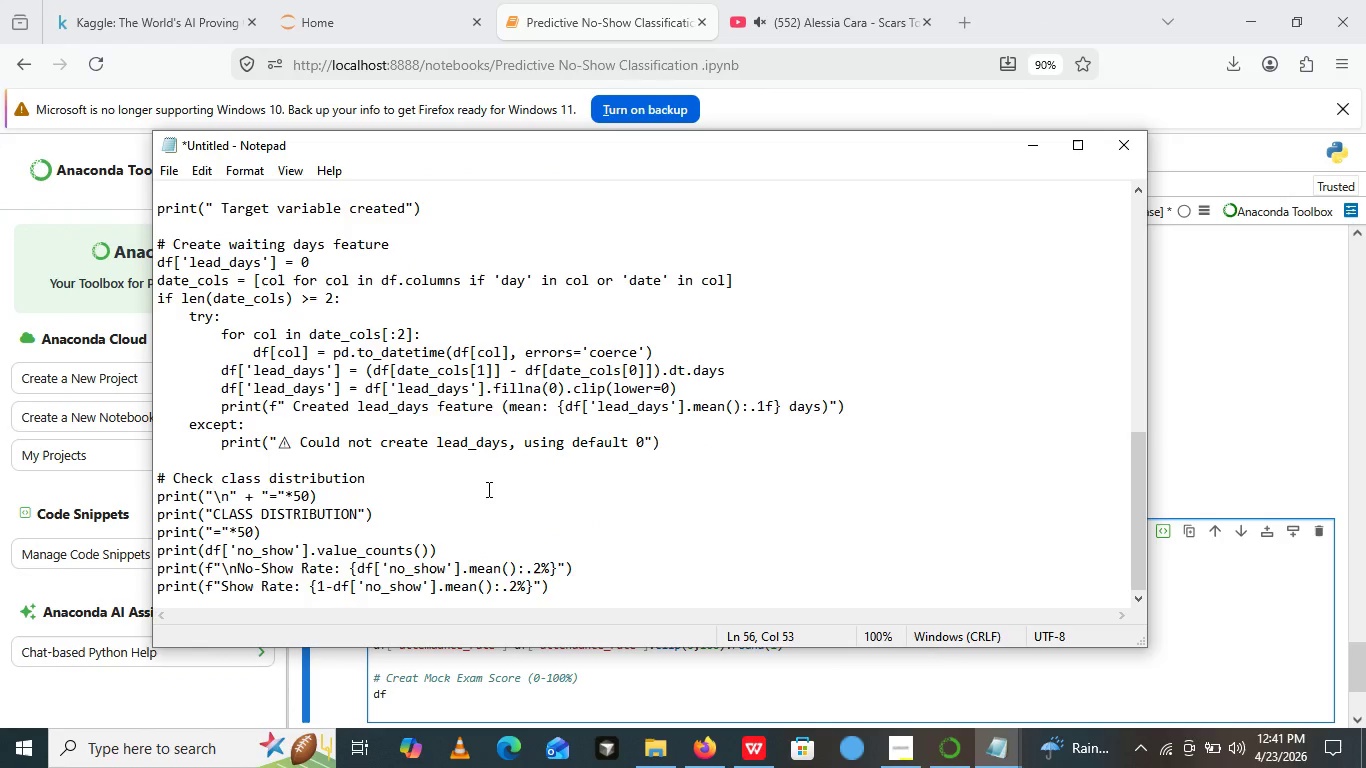 
scroll: coordinate [487, 489], scroll_direction: down, amount: 1.0
 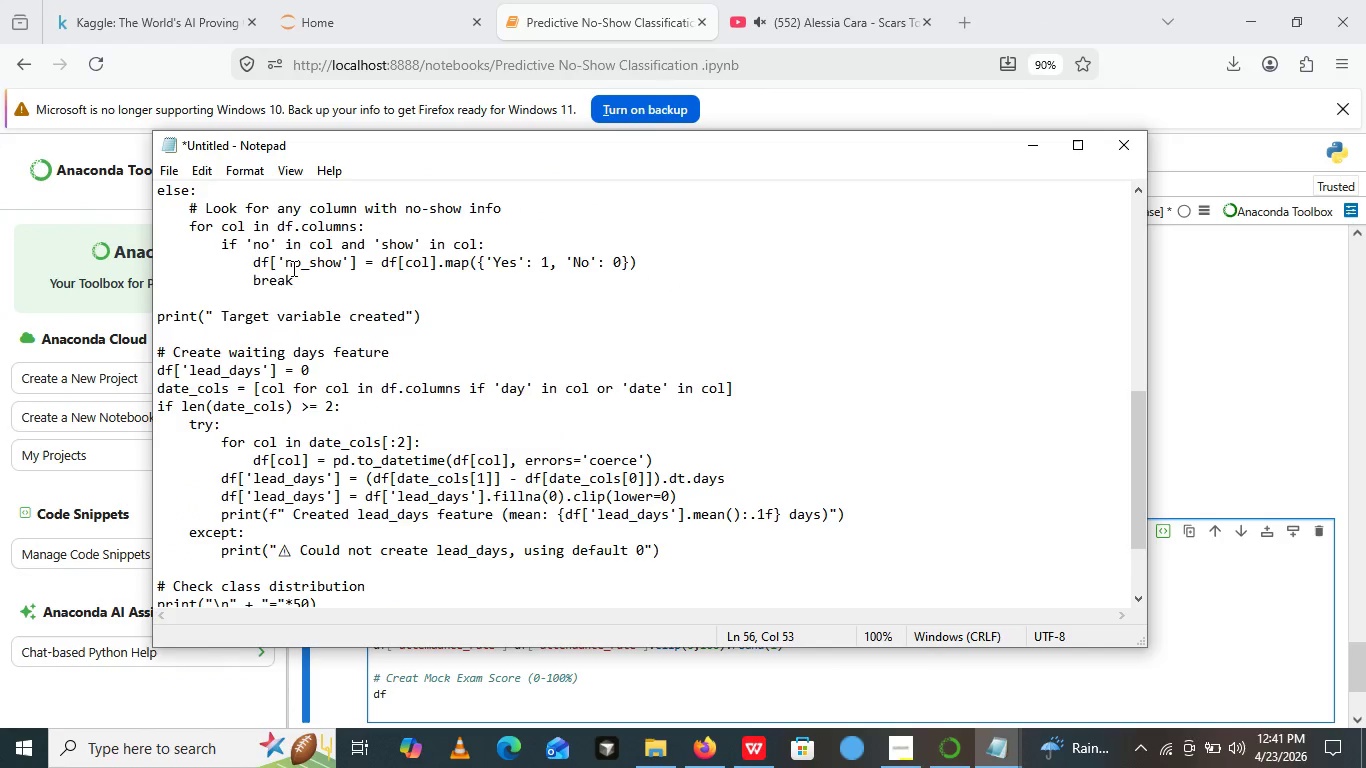 
scroll: coordinate [292, 268], scroll_direction: up, amount: 3.0
 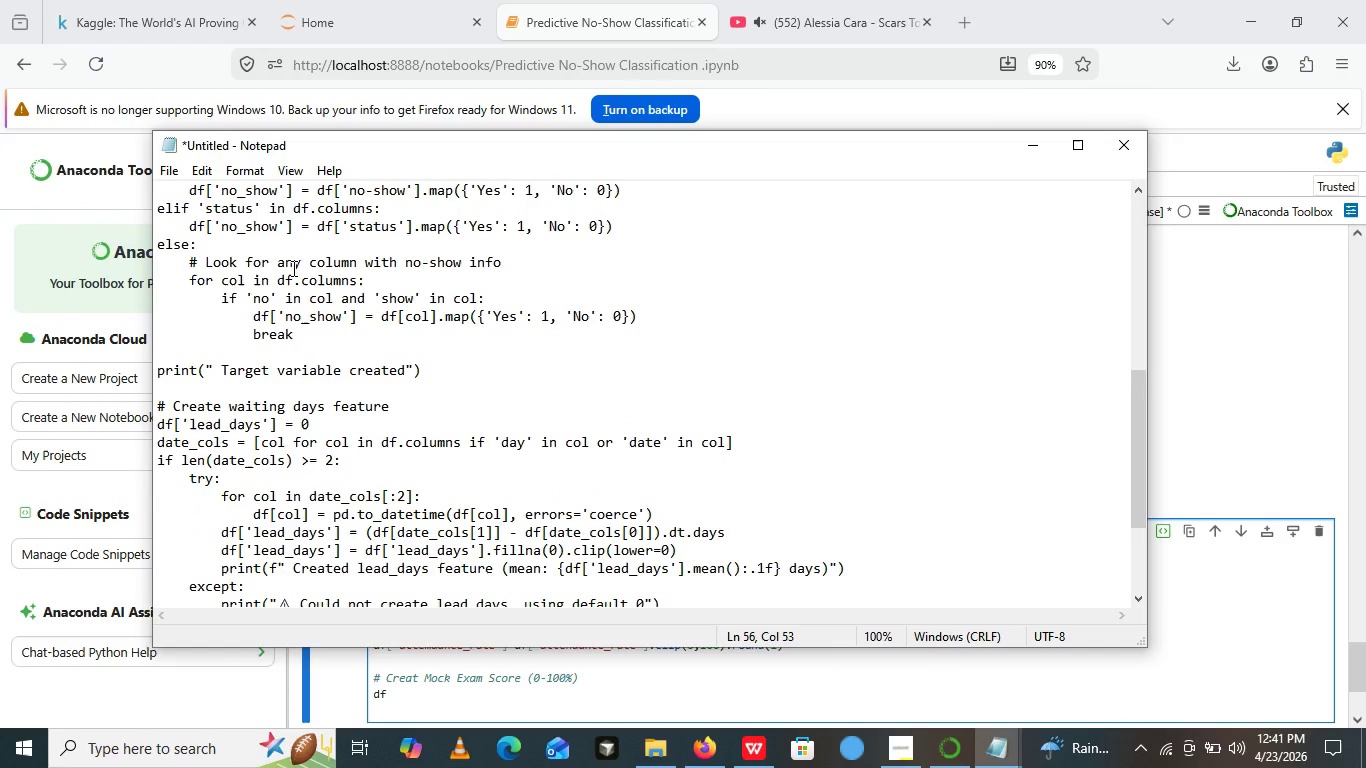 
scroll: coordinate [292, 268], scroll_direction: none, amount: 0.0
 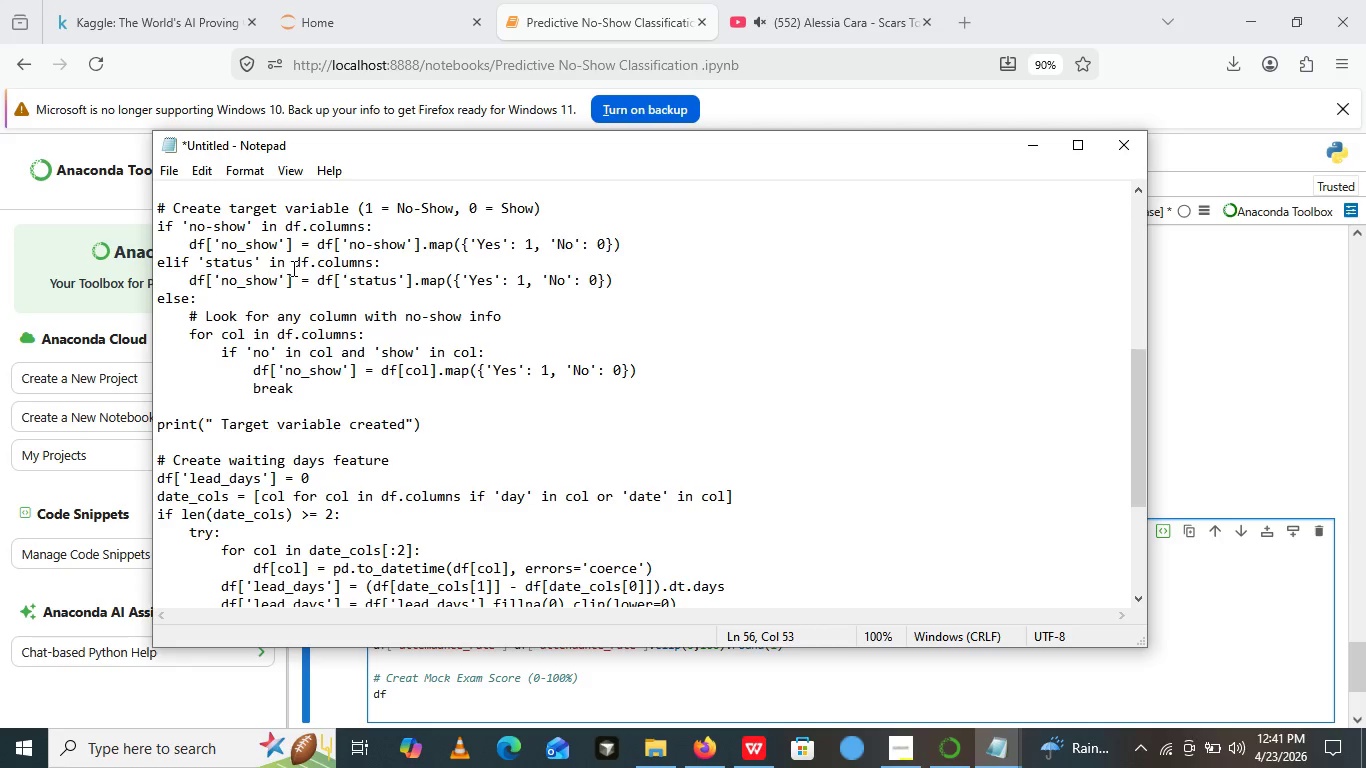 
scroll: coordinate [292, 268], scroll_direction: up, amount: 2.0
 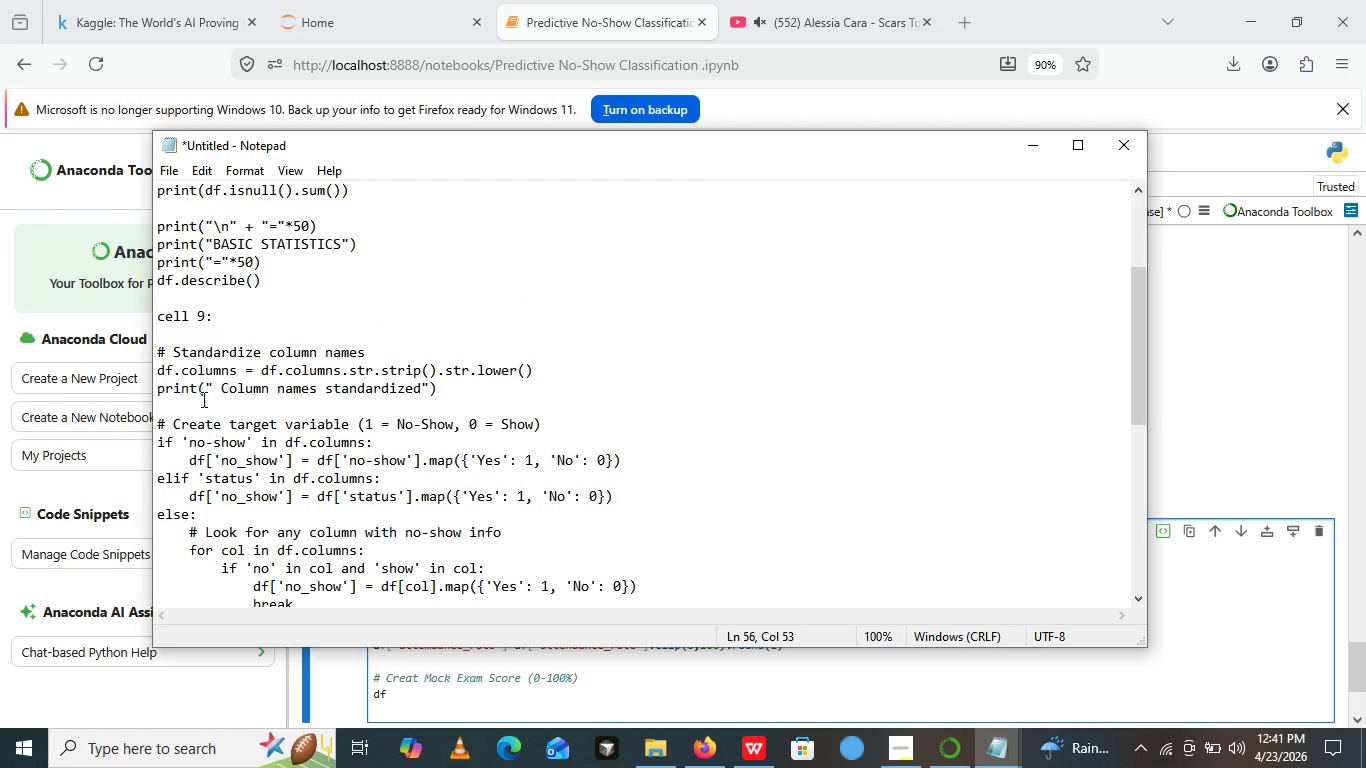 
scroll: coordinate [193, 351], scroll_direction: down, amount: 10.0
 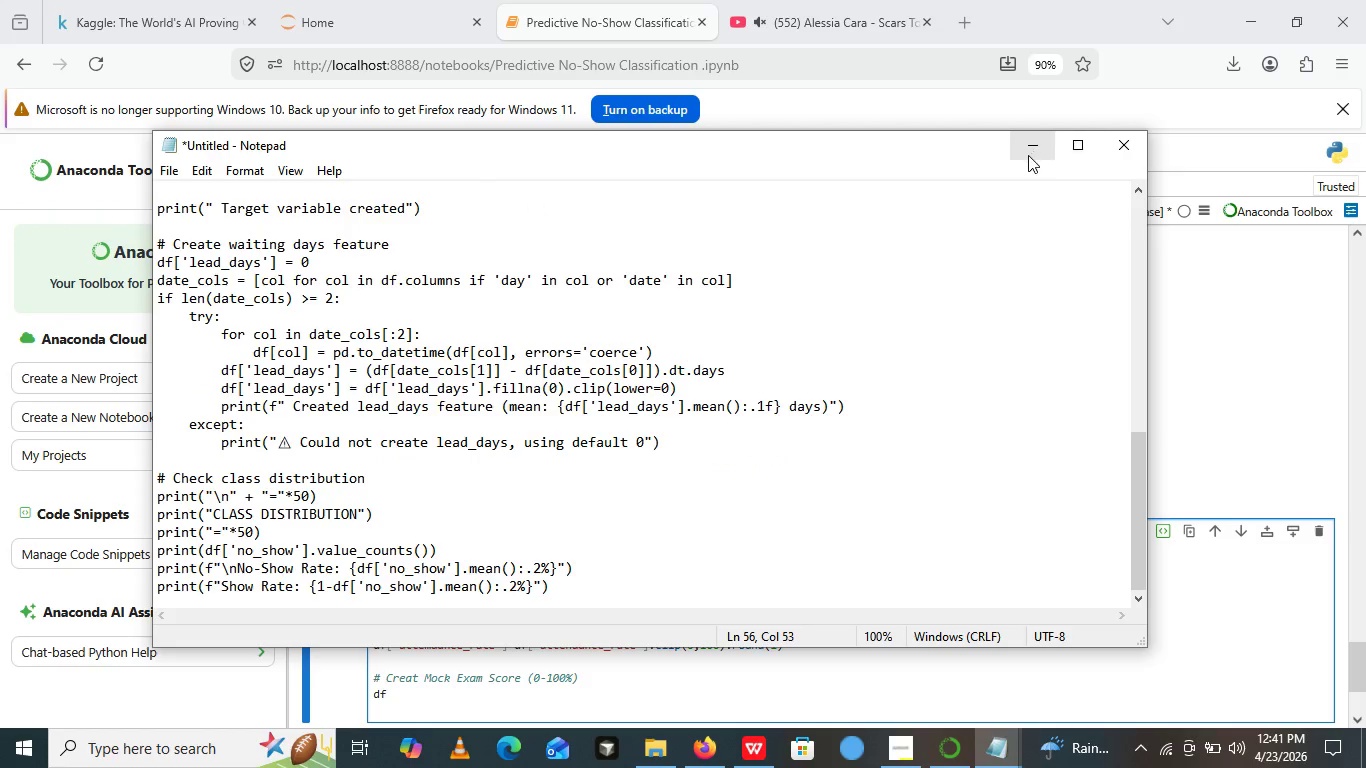 
left_click([1028, 153])
 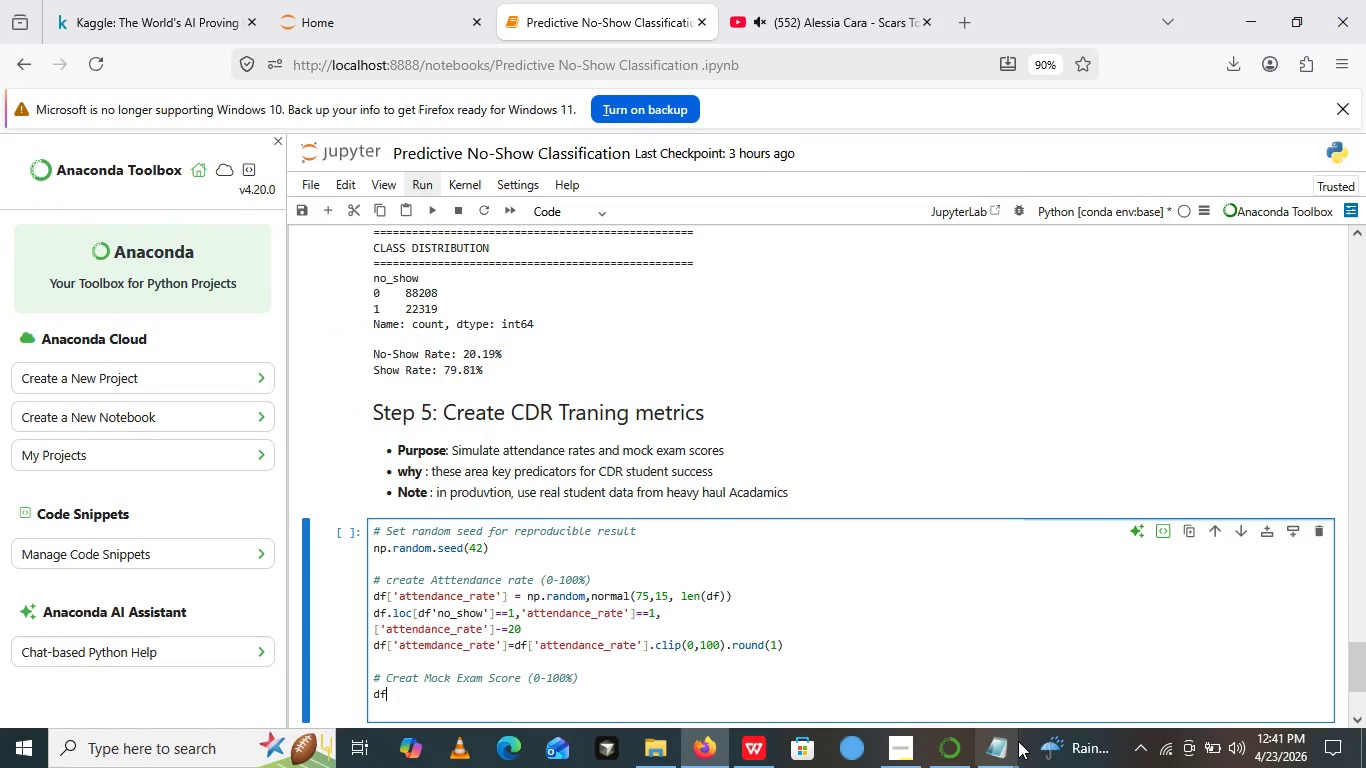 
mouse_move([1000, 710])
 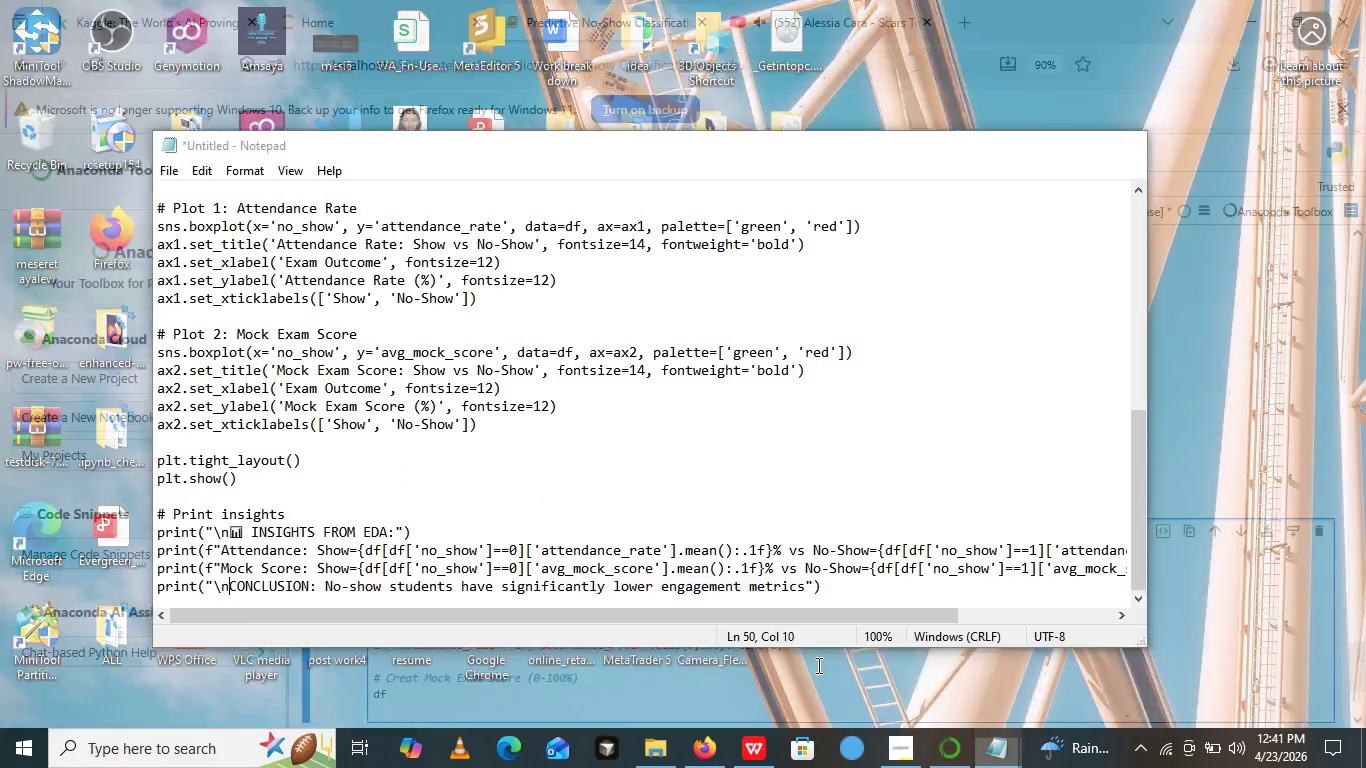 
left_click([817, 665])
 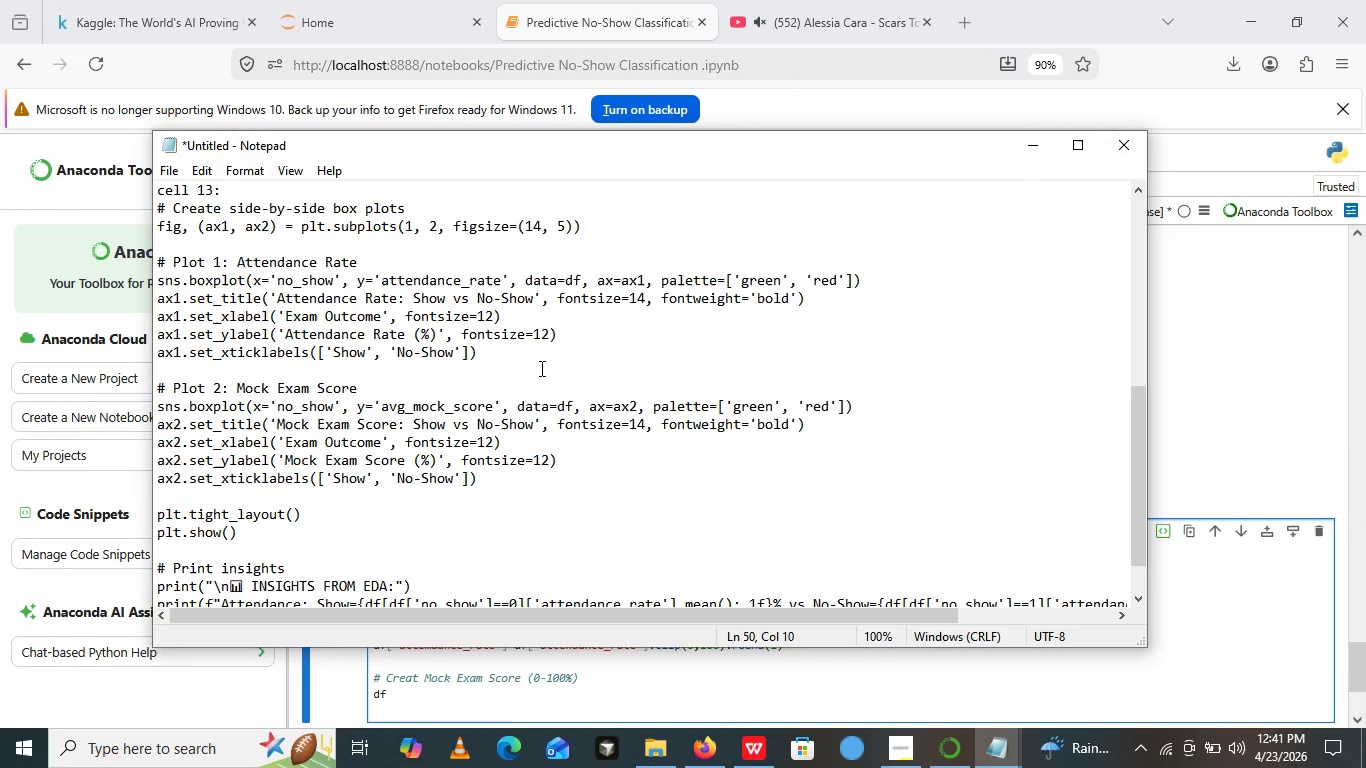 
scroll: coordinate [418, 313], scroll_direction: up, amount: 55.0
 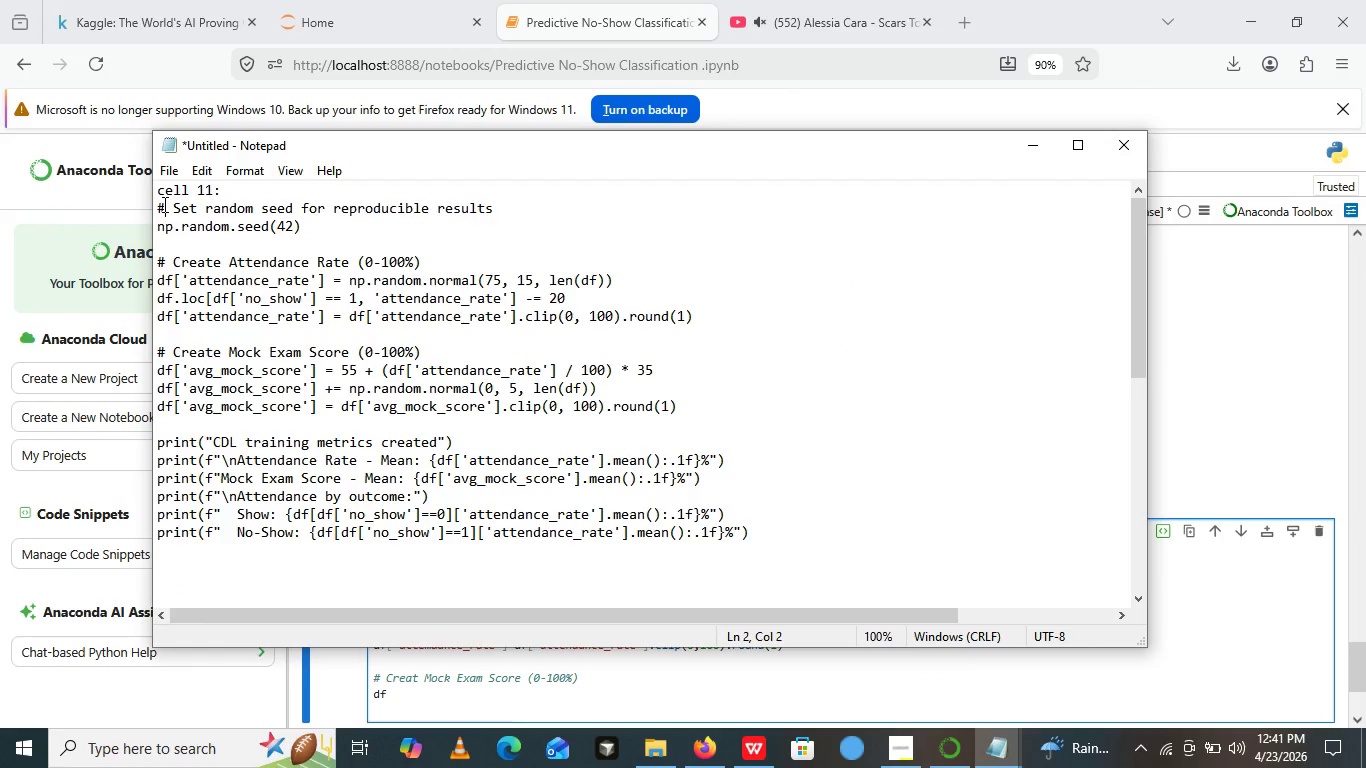 
left_click_drag(start_coordinate=[163, 204], to_coordinate=[843, 529])
 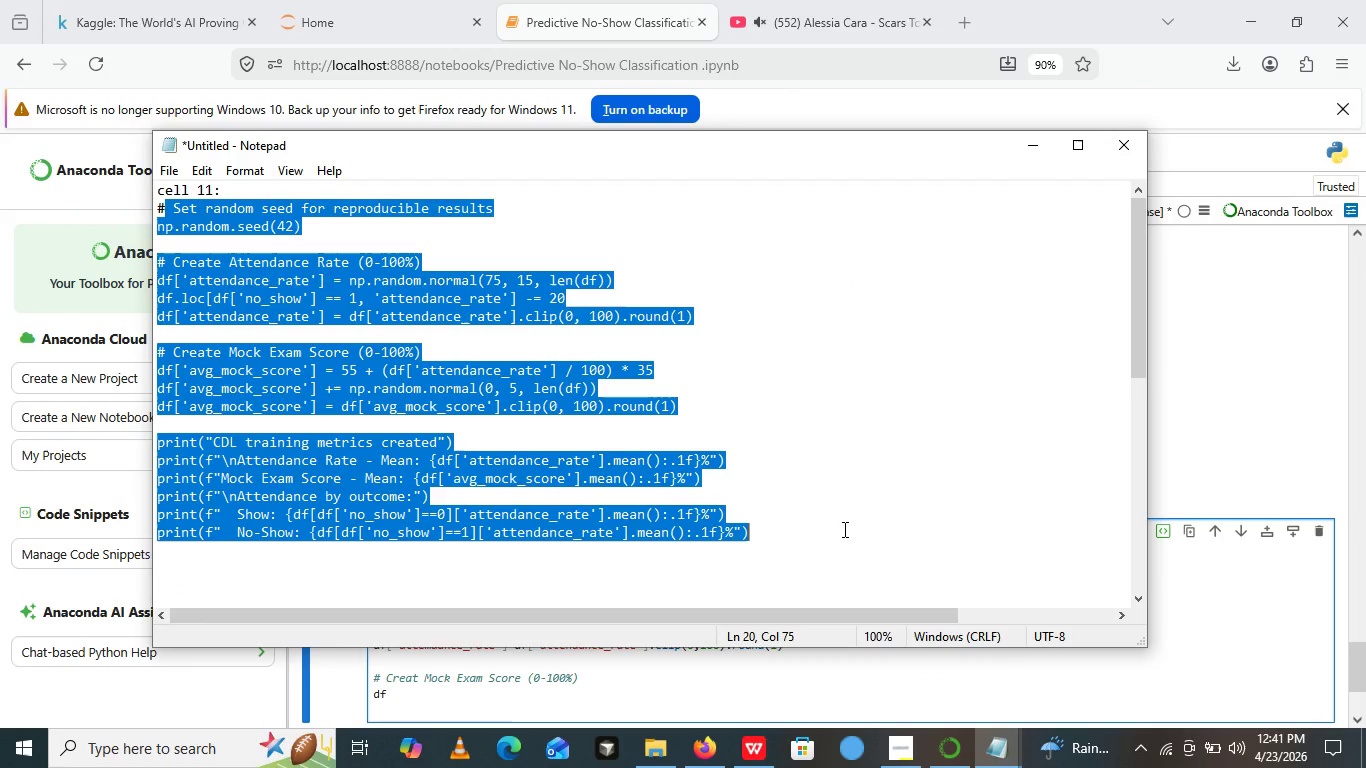 
key(Control+C)
 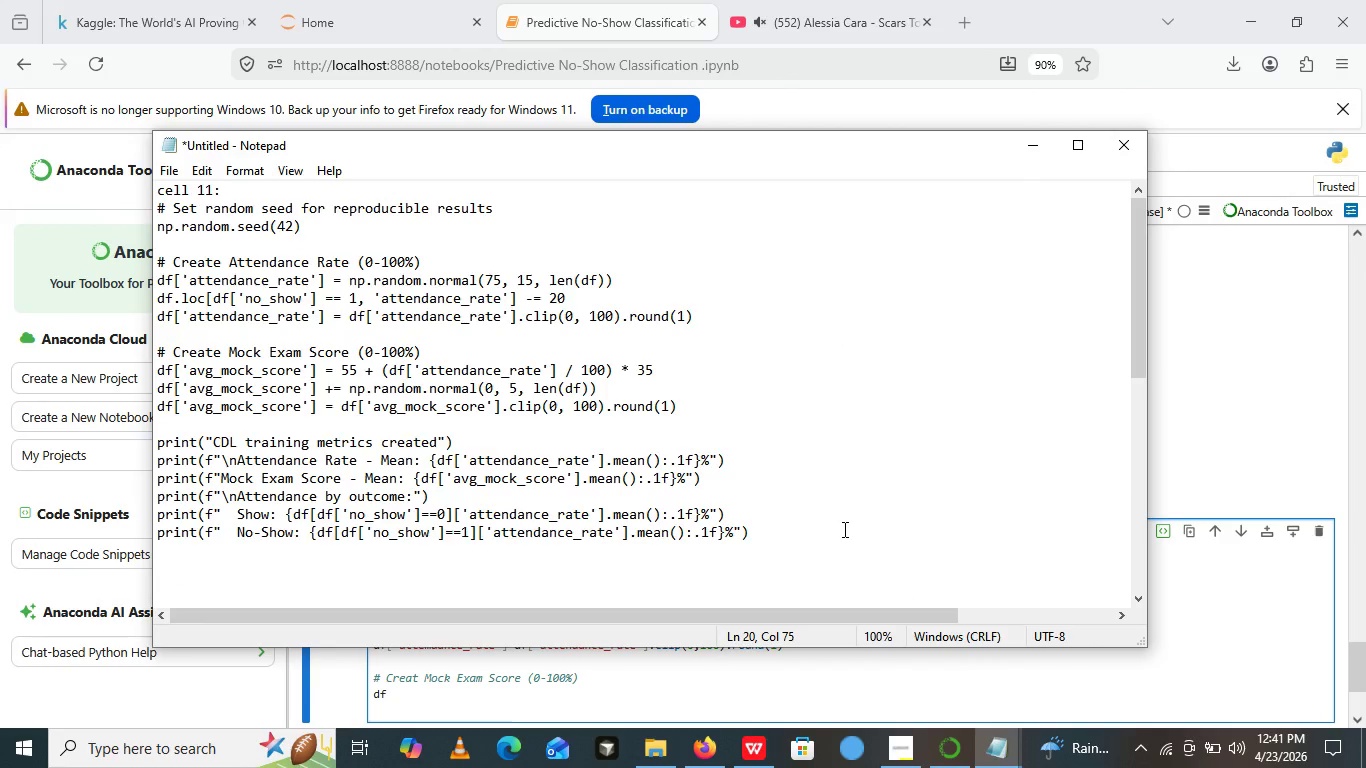 
left_click([843, 529])
 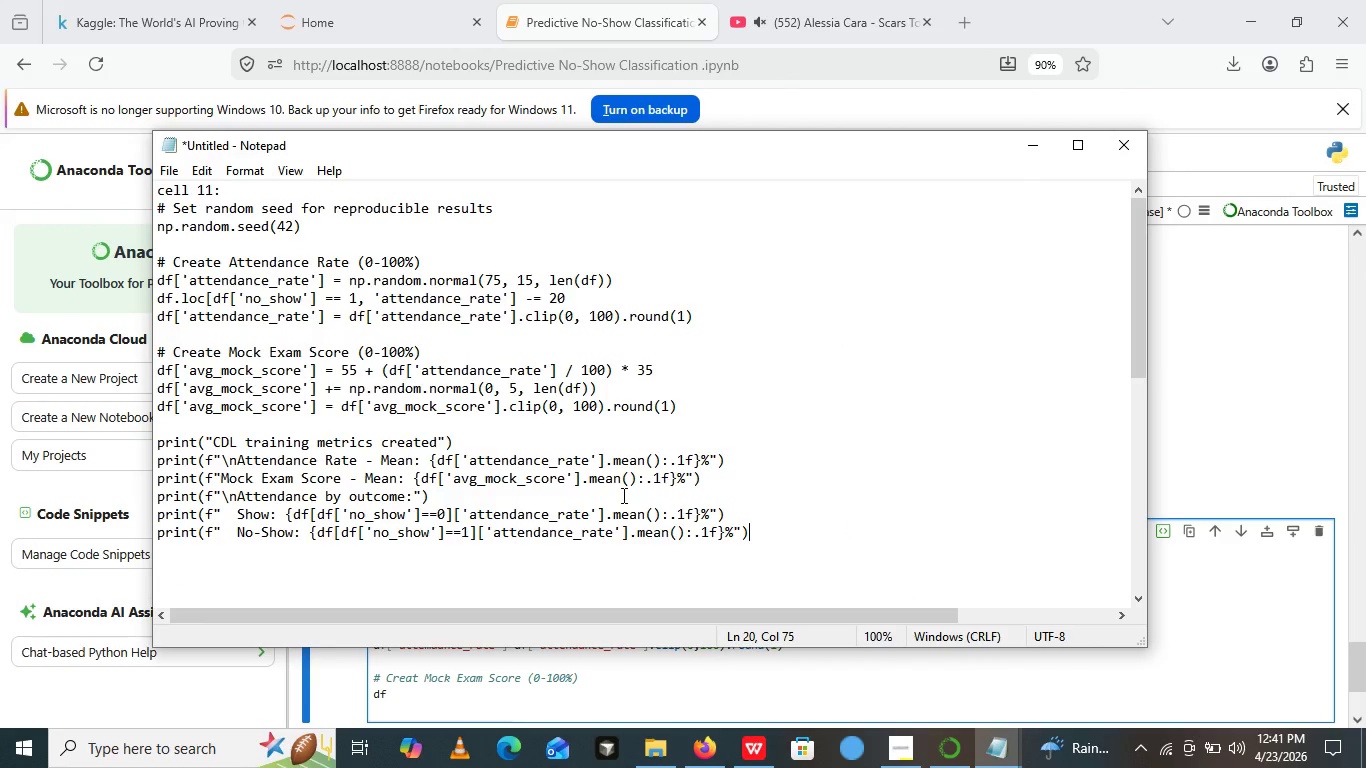 
scroll: coordinate [622, 495], scroll_direction: none, amount: 0.0
 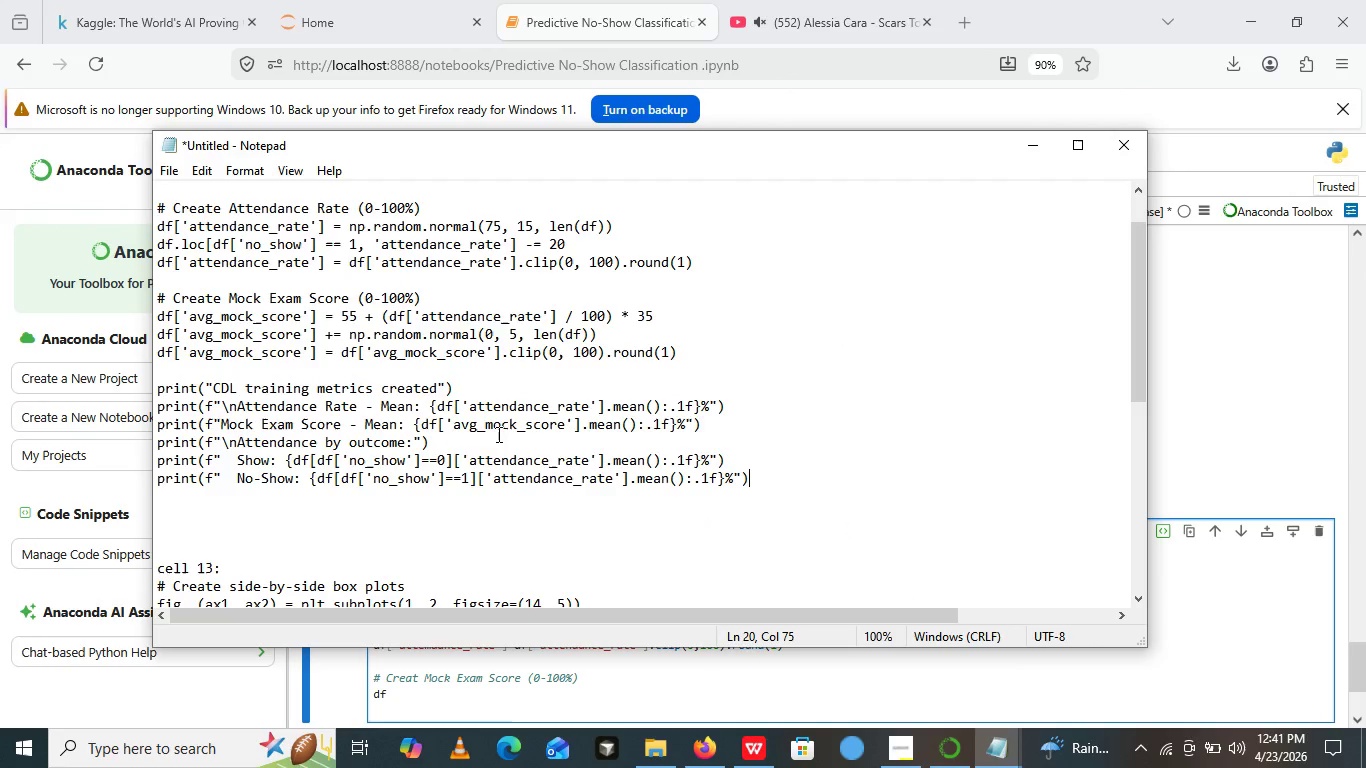 
scroll: coordinate [497, 434], scroll_direction: down, amount: 1.0
 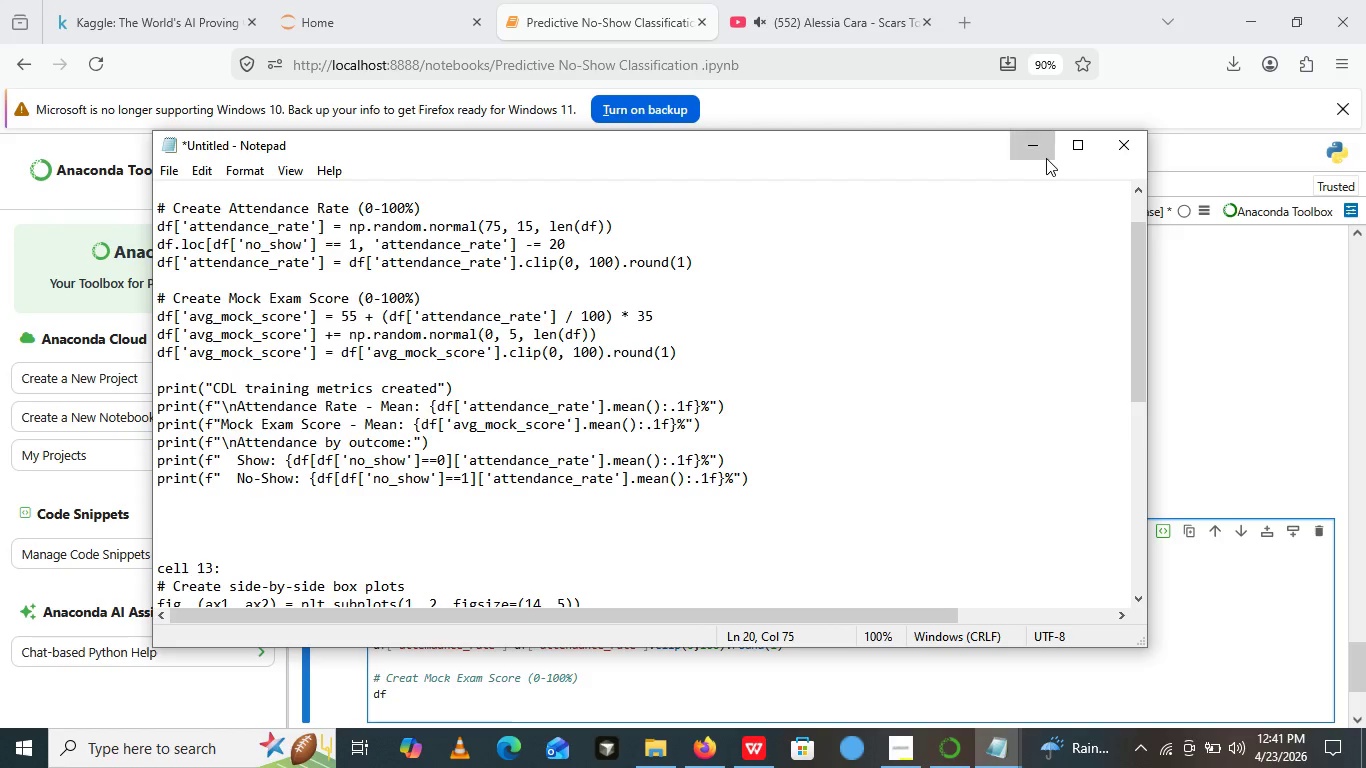 
left_click([1046, 158])
 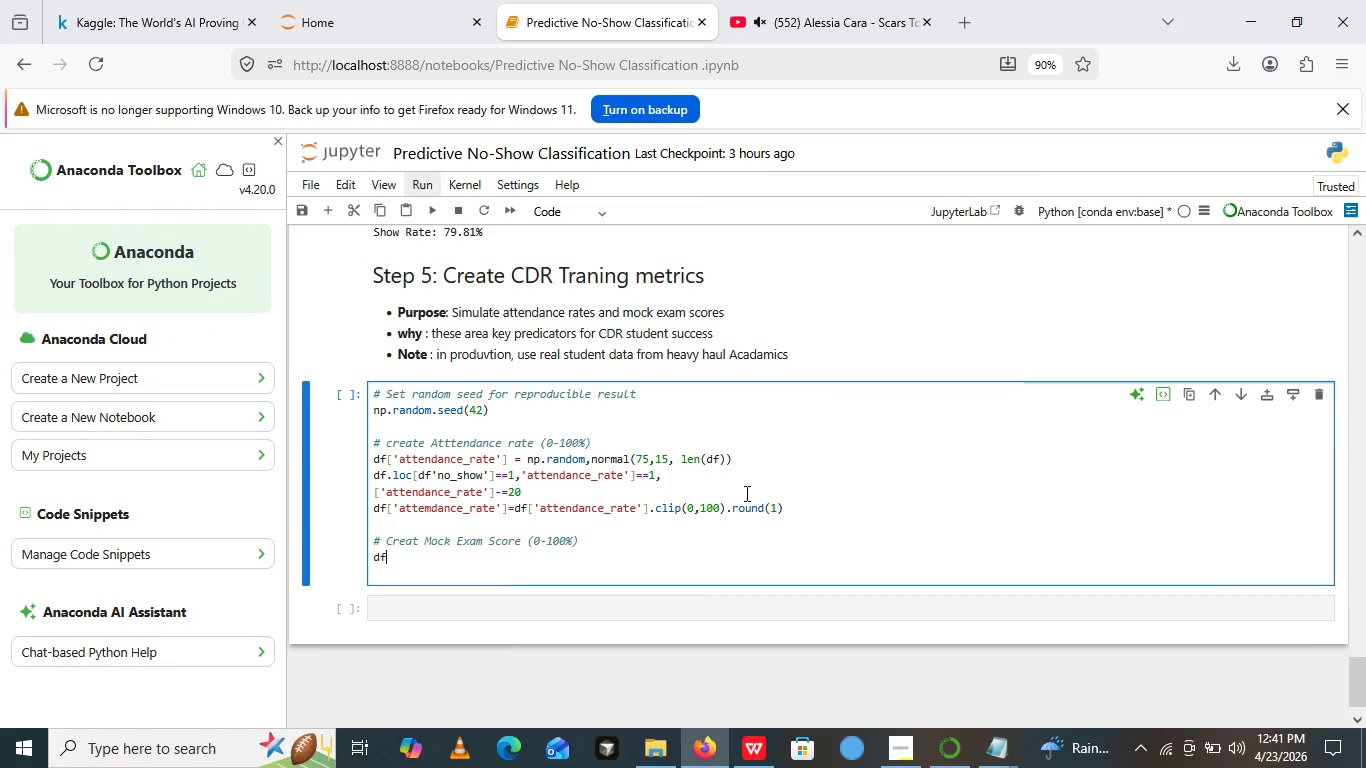 
wait(8.83)
 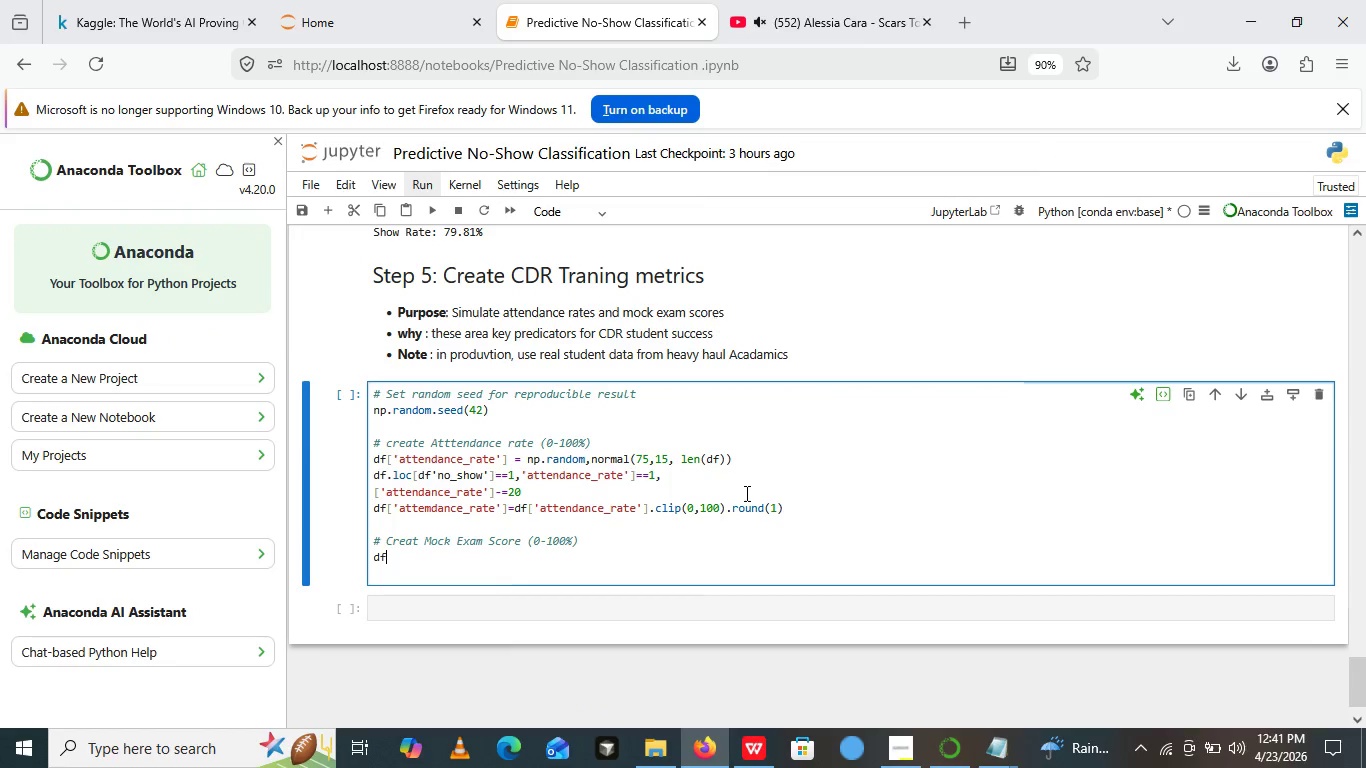 
key(BracketLeft)
 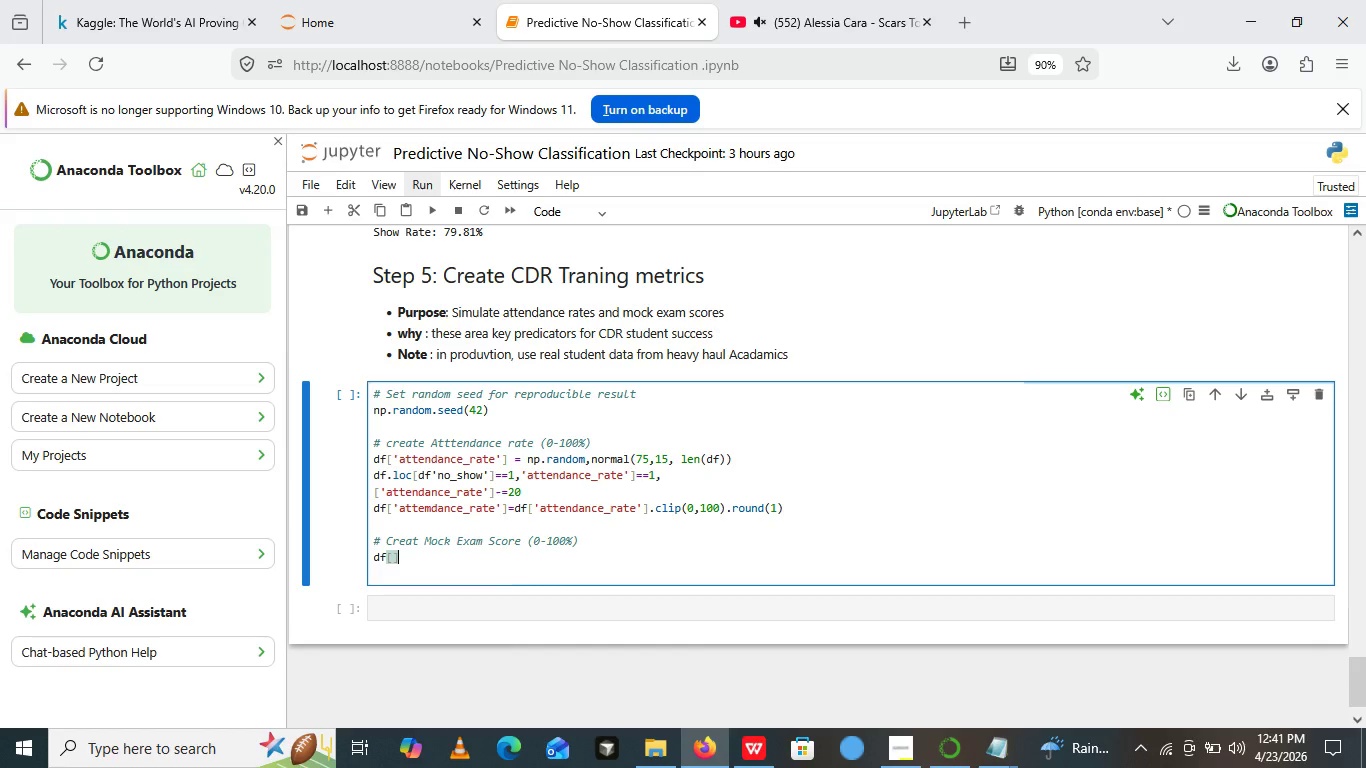 
key(BracketRight)
 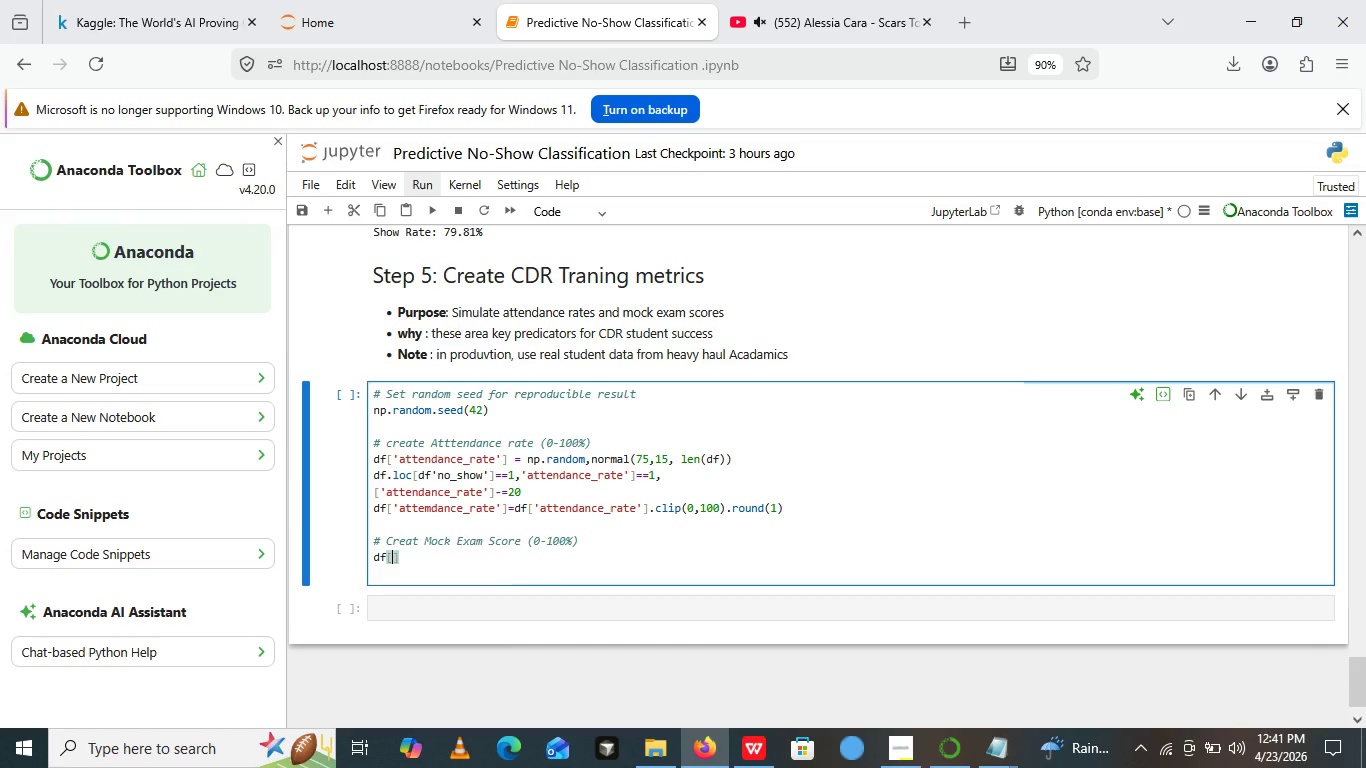 
key(ArrowLeft)
 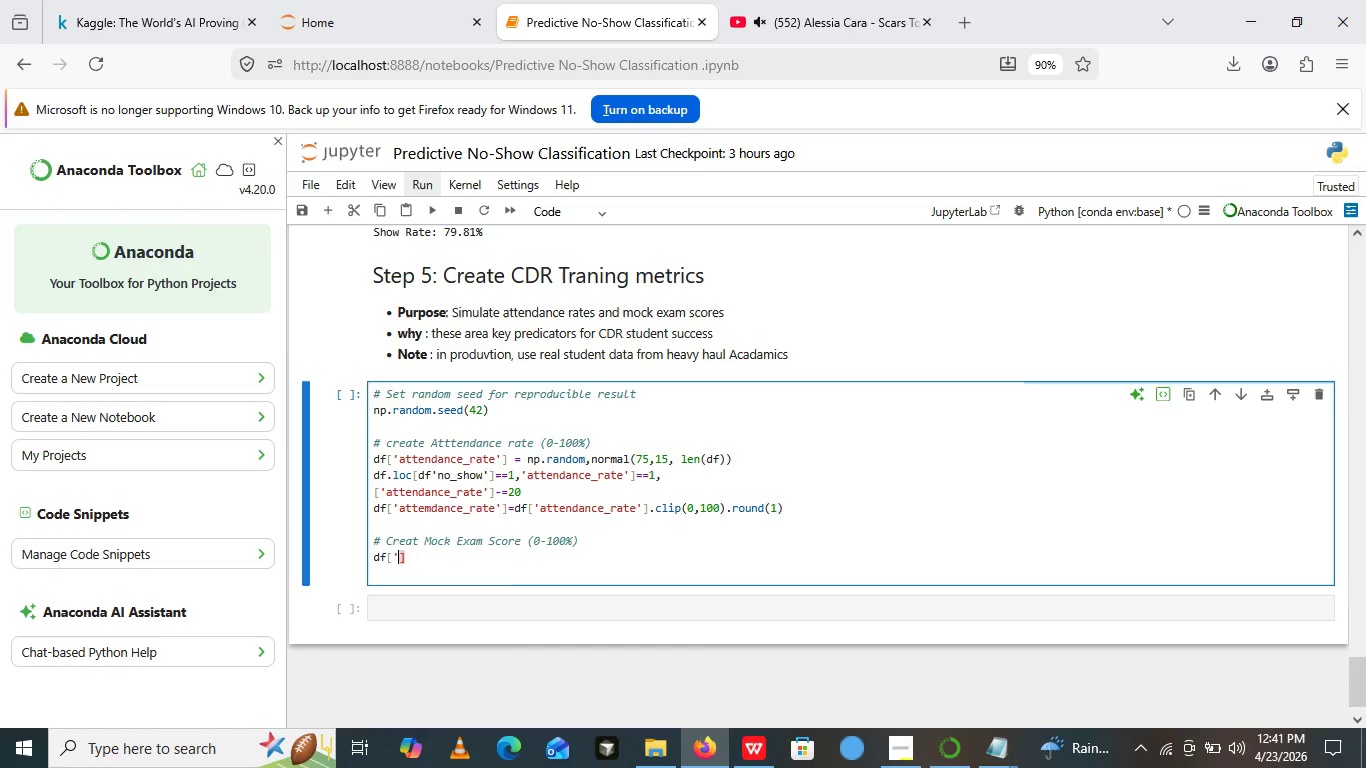 
key(Quote)
 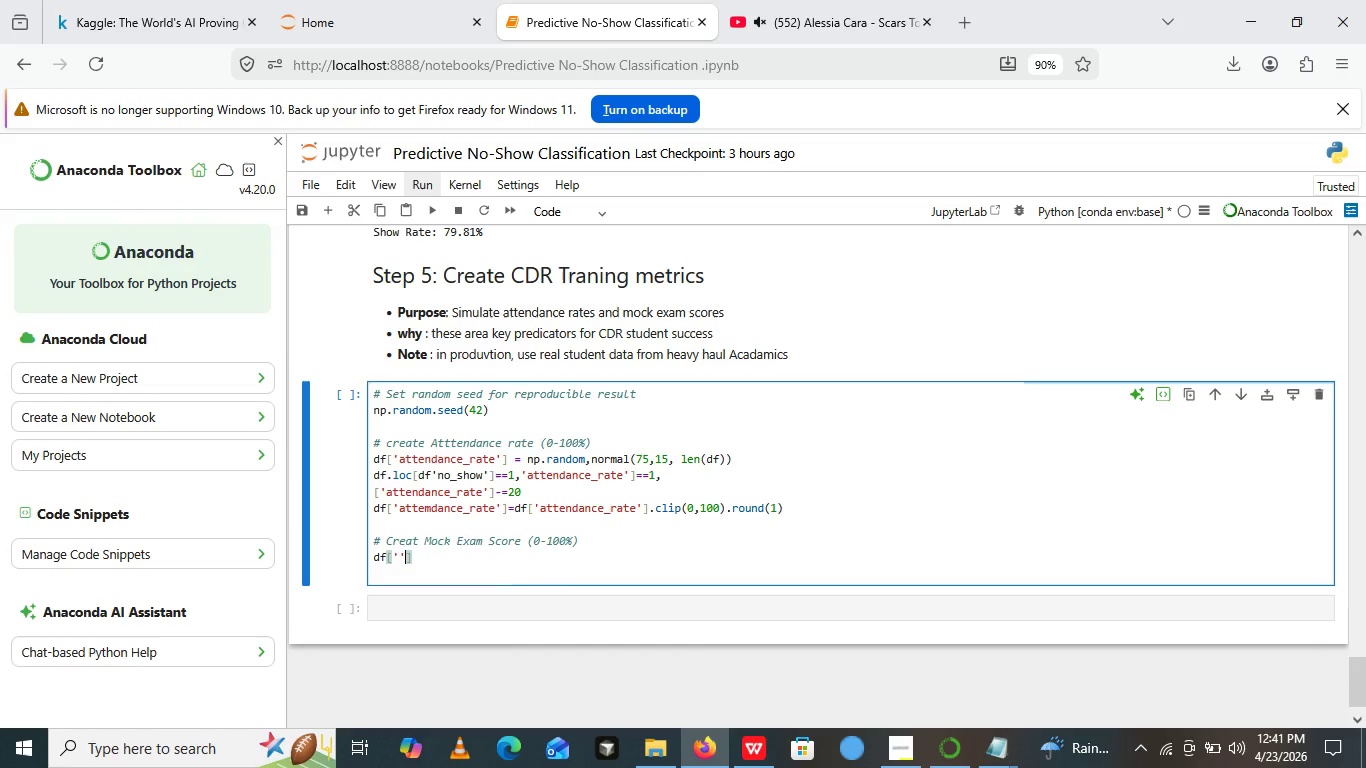 
key(Quote)
 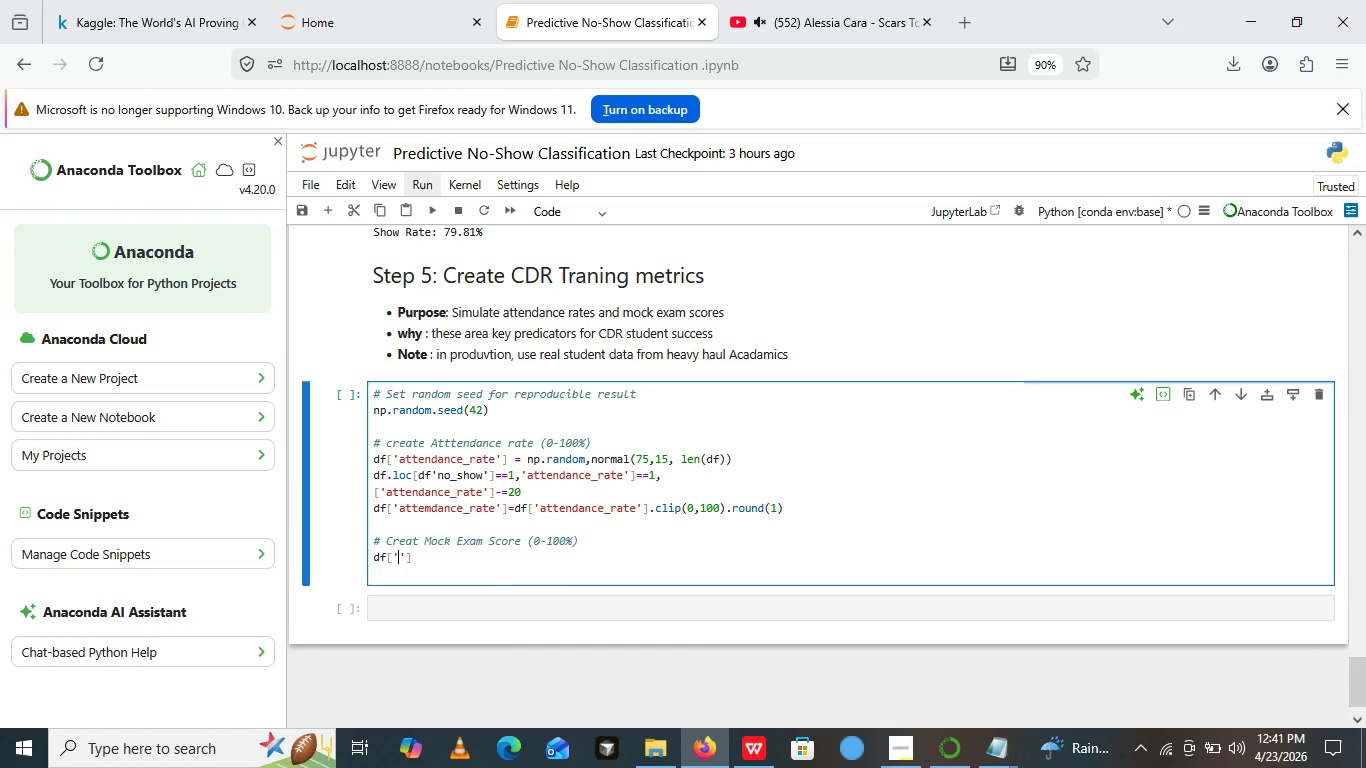 
key(ArrowLeft)
 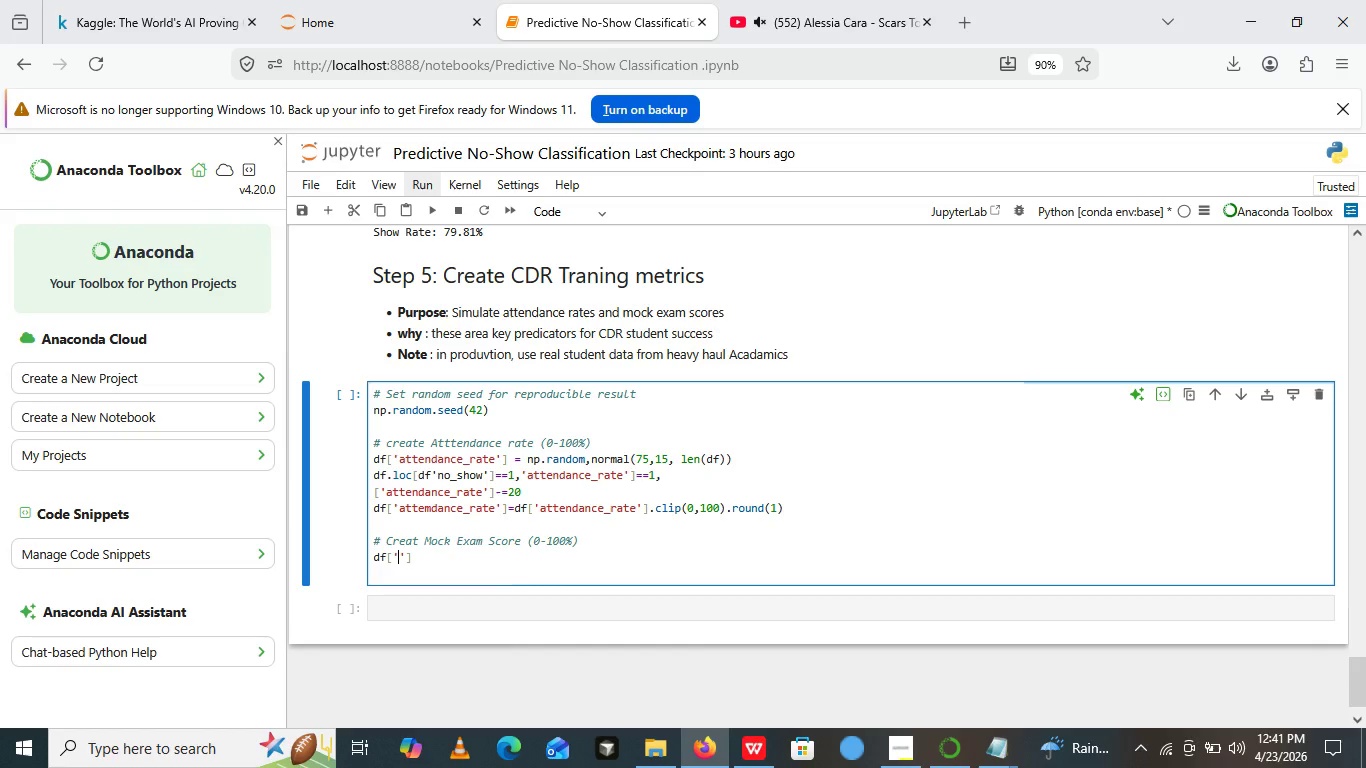 
wait(6.2)
 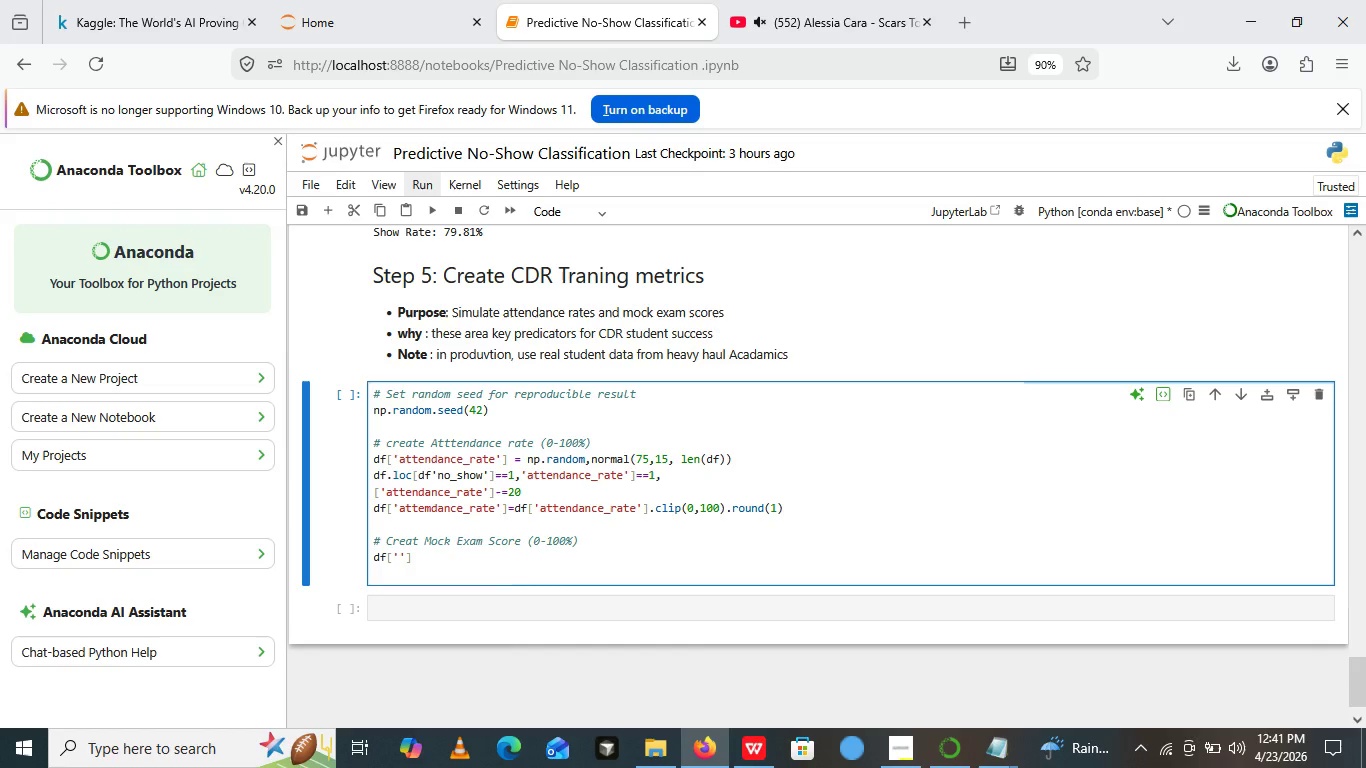 
type(avg_mock_score)
 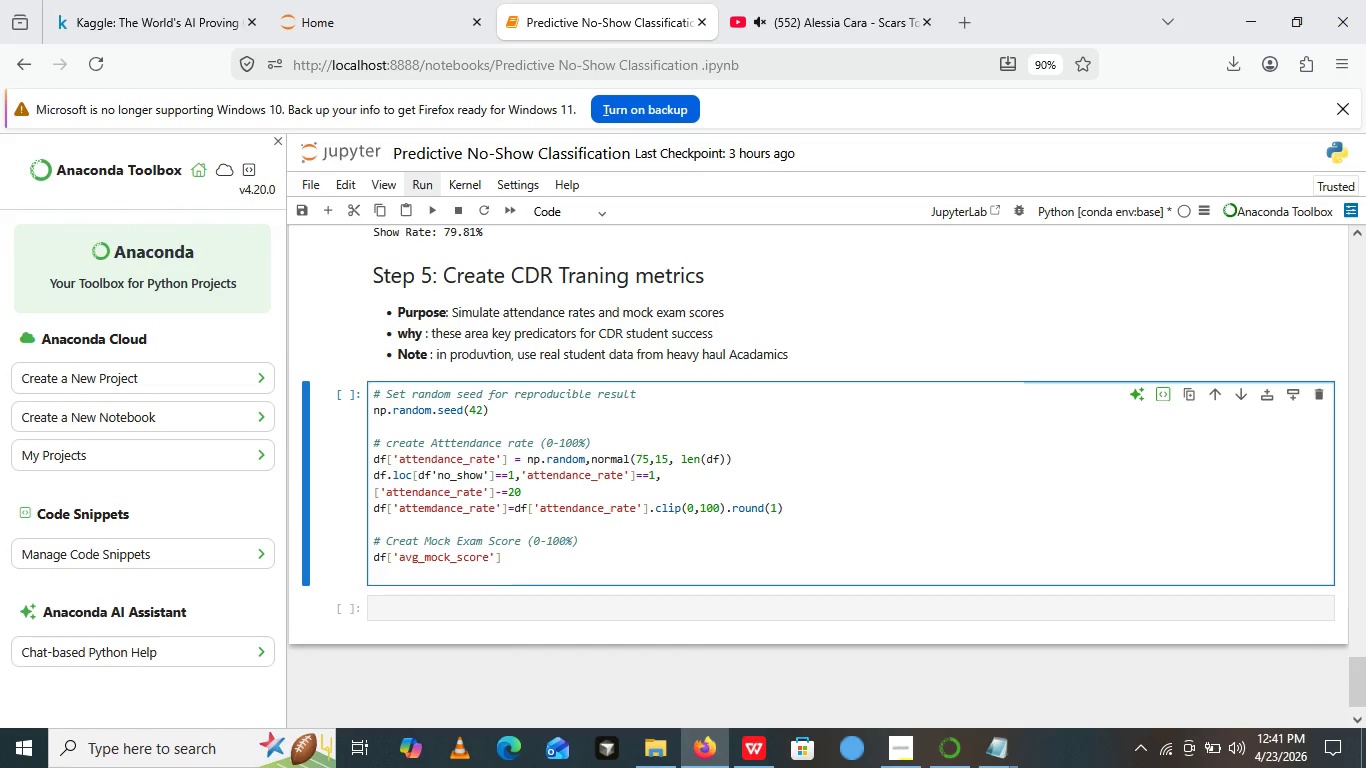 
key(ArrowRight)
 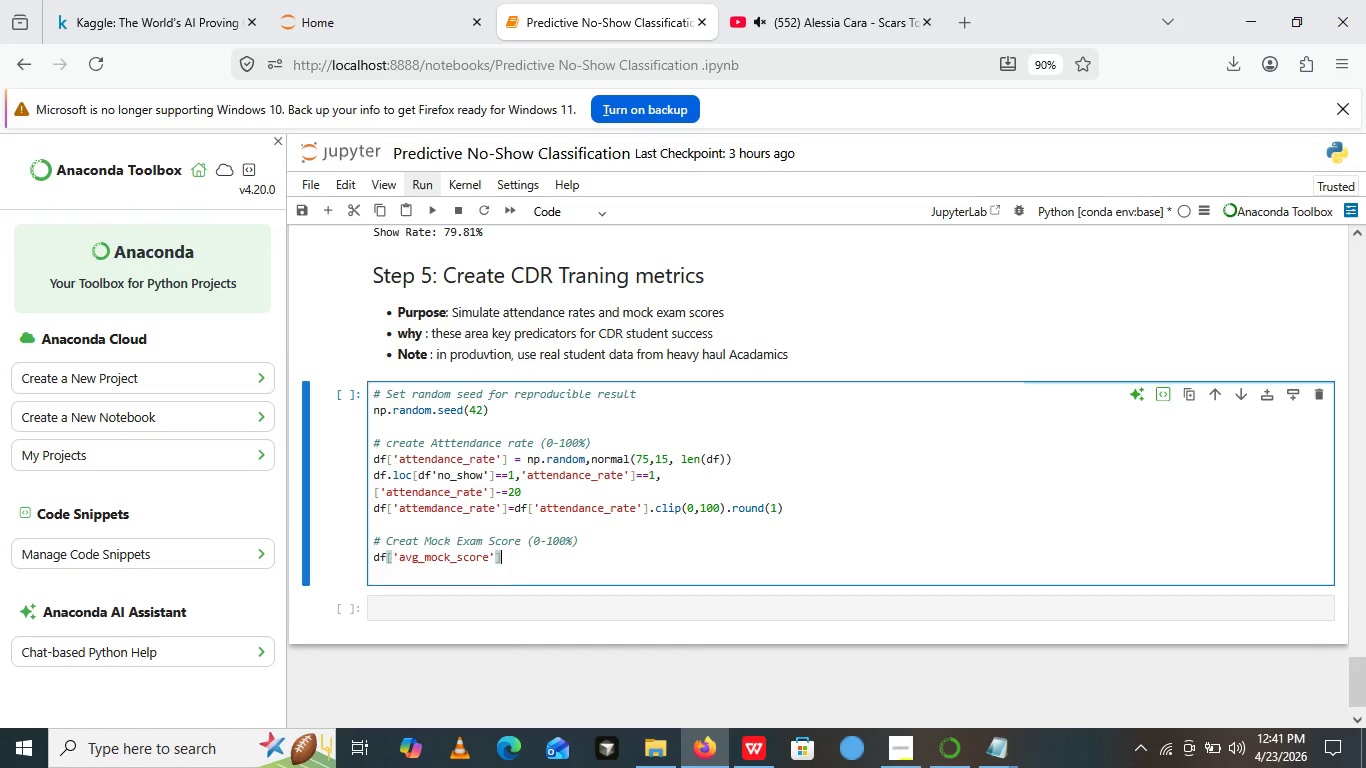 
key(ArrowRight)
 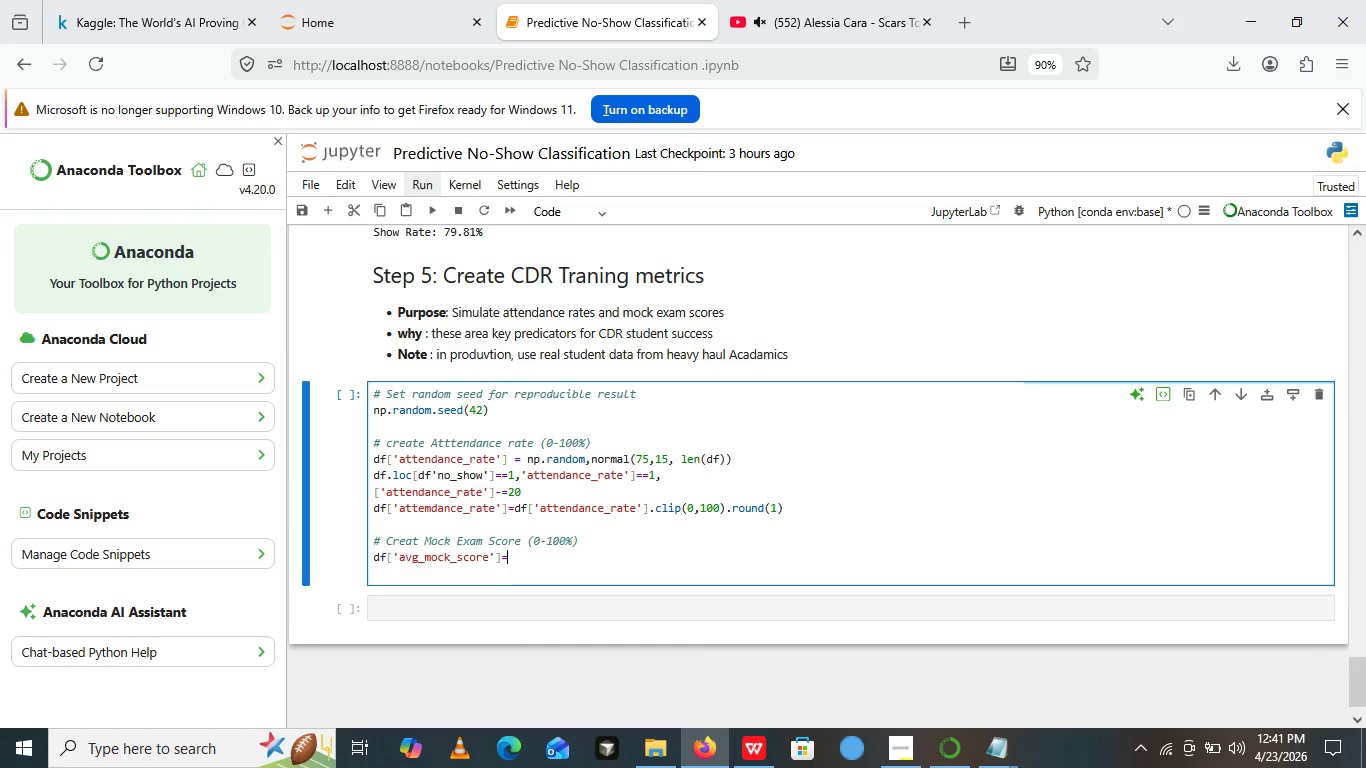 
type(=55+)
 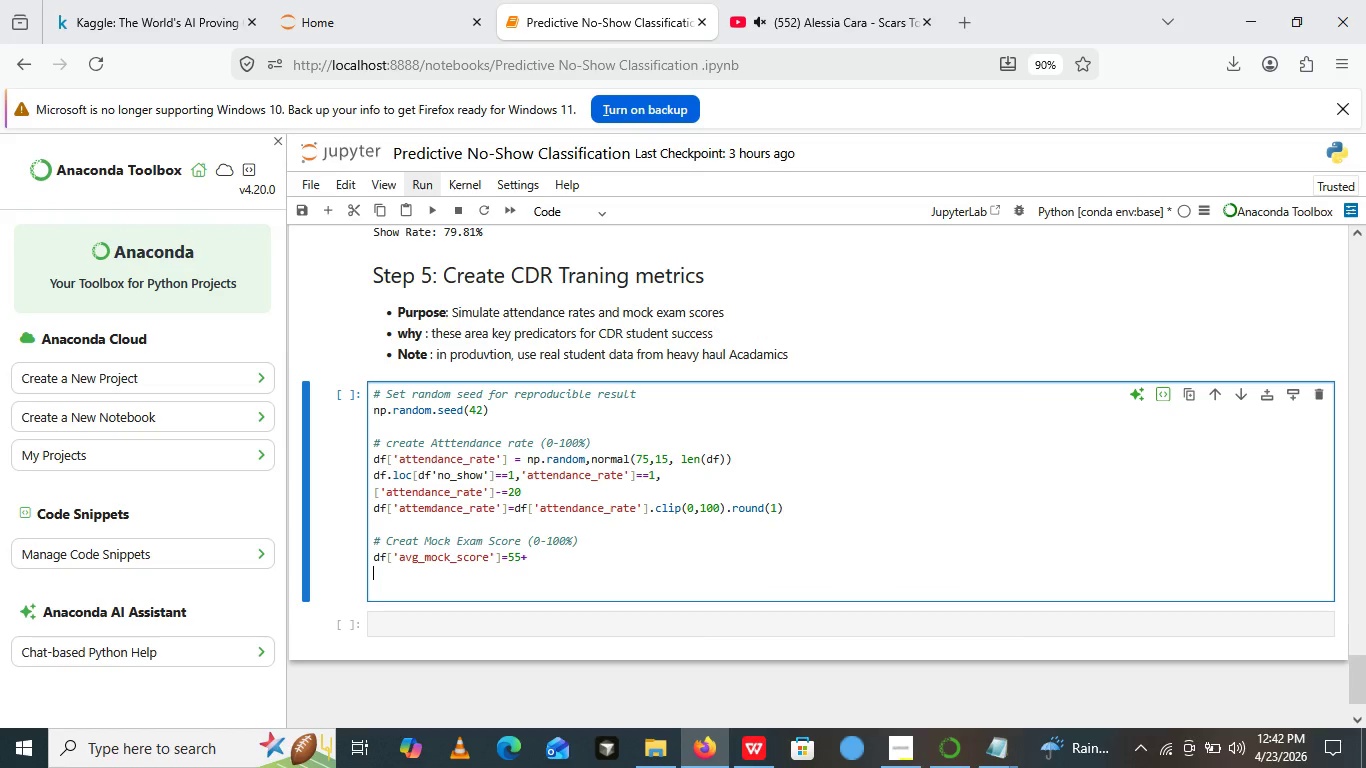 
key(Enter)
 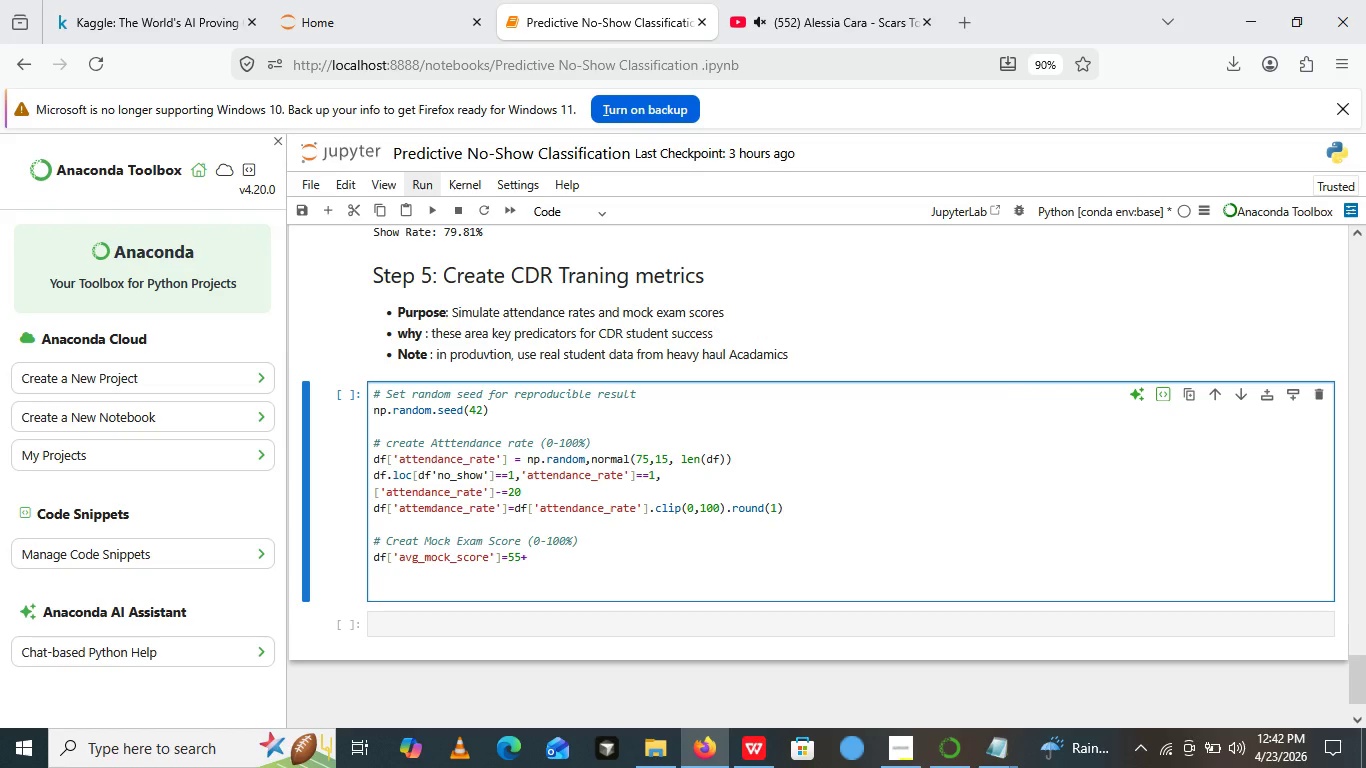 
type(())
 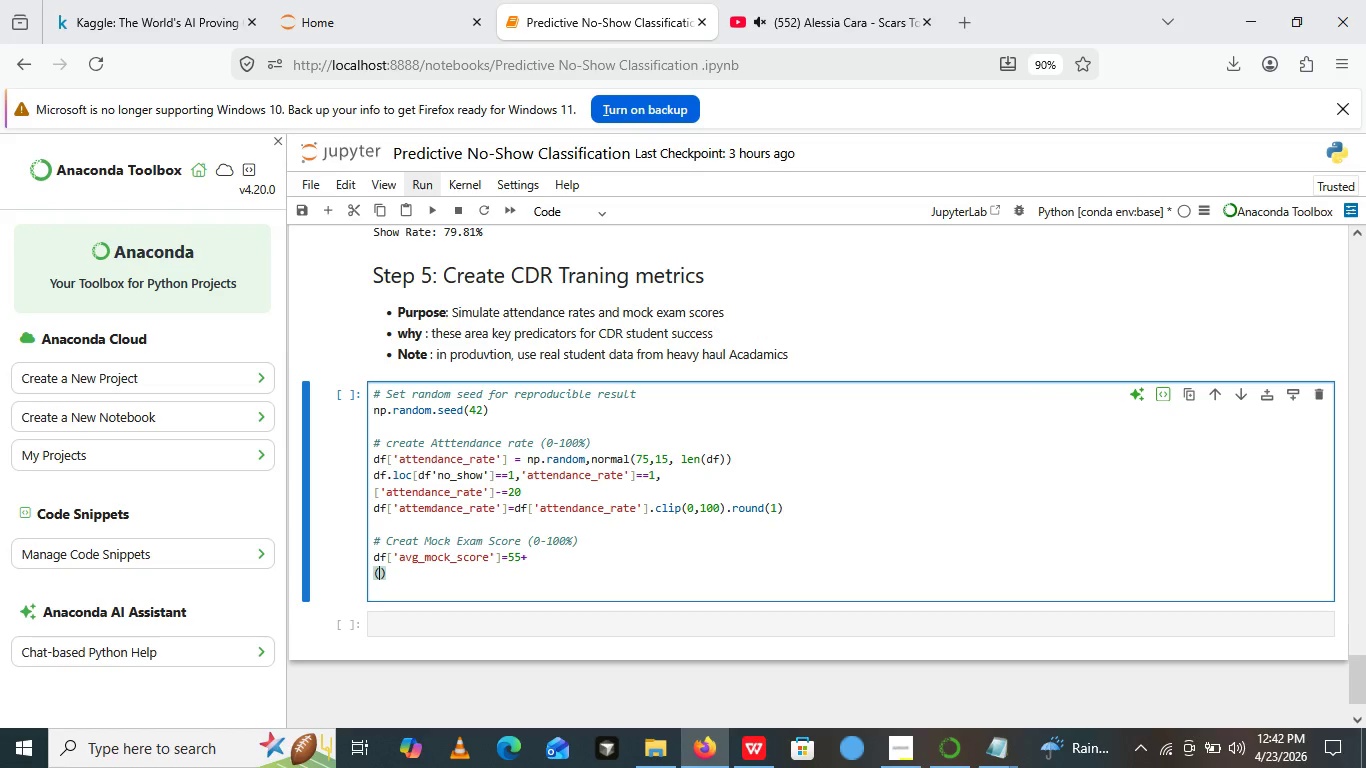 
key(ArrowLeft)
 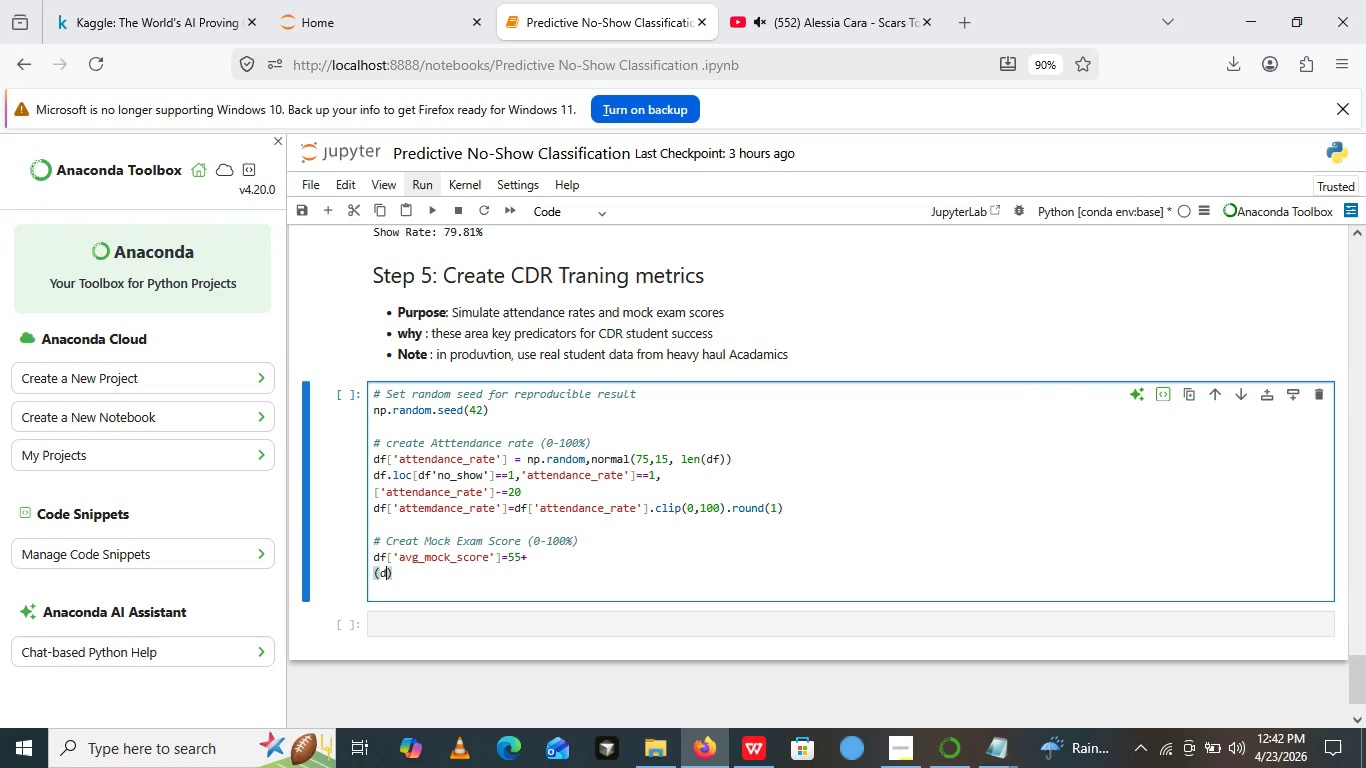 
type(df[])
 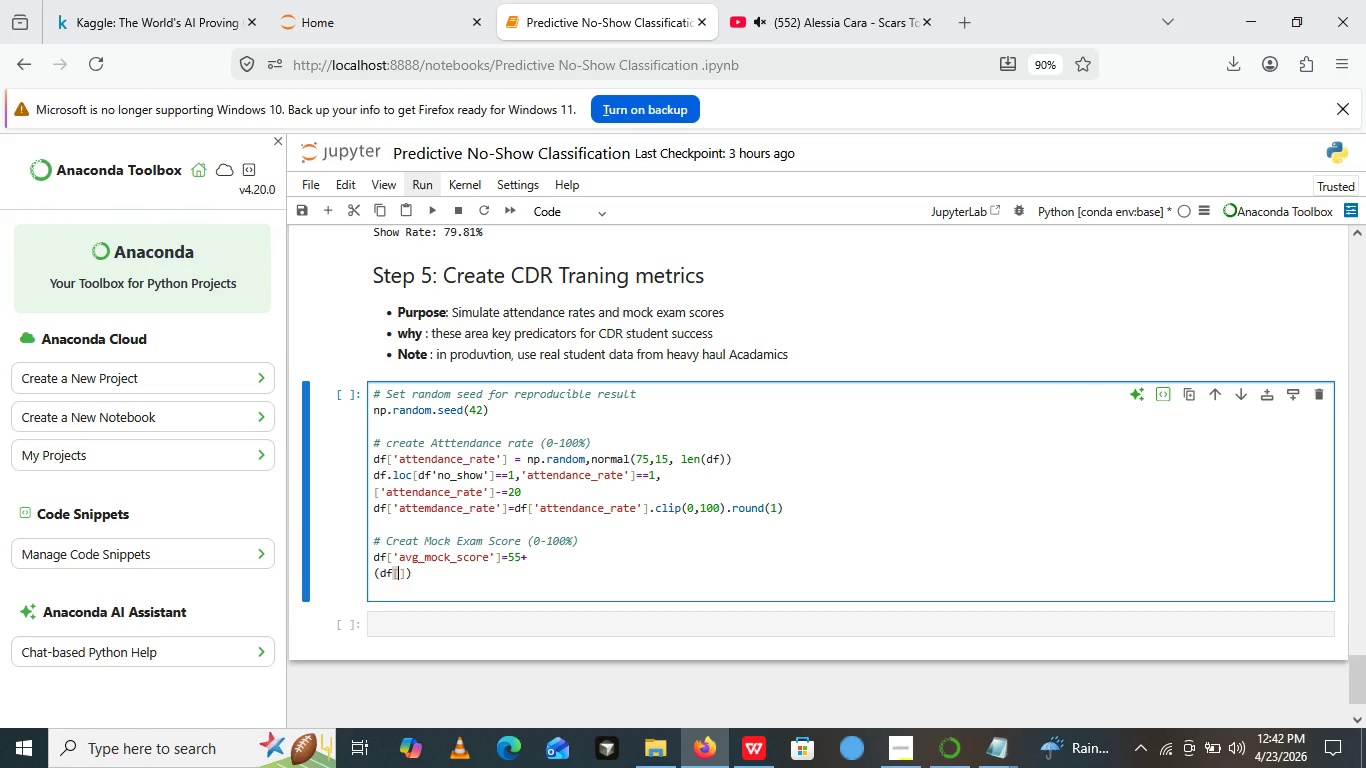 
key(ArrowLeft)
 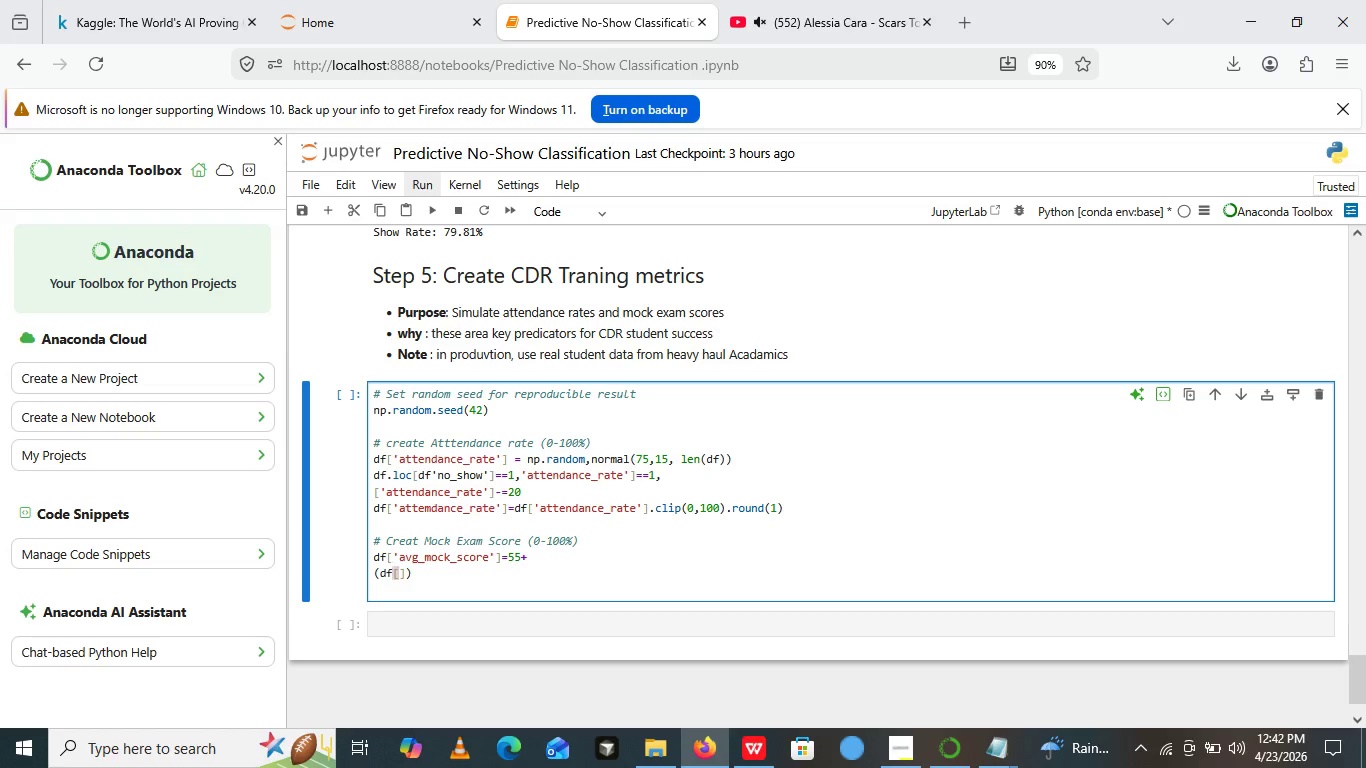 
key(Quote)
 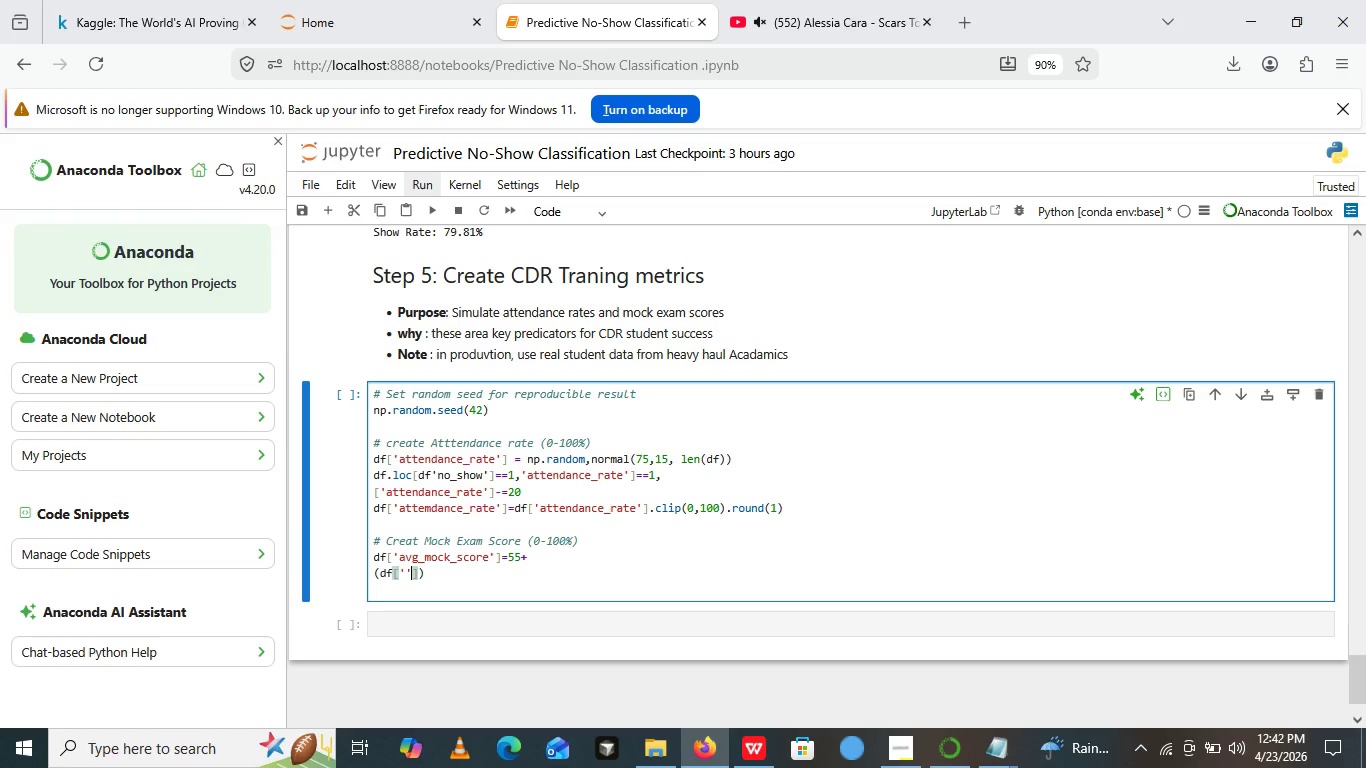 
key(Quote)
 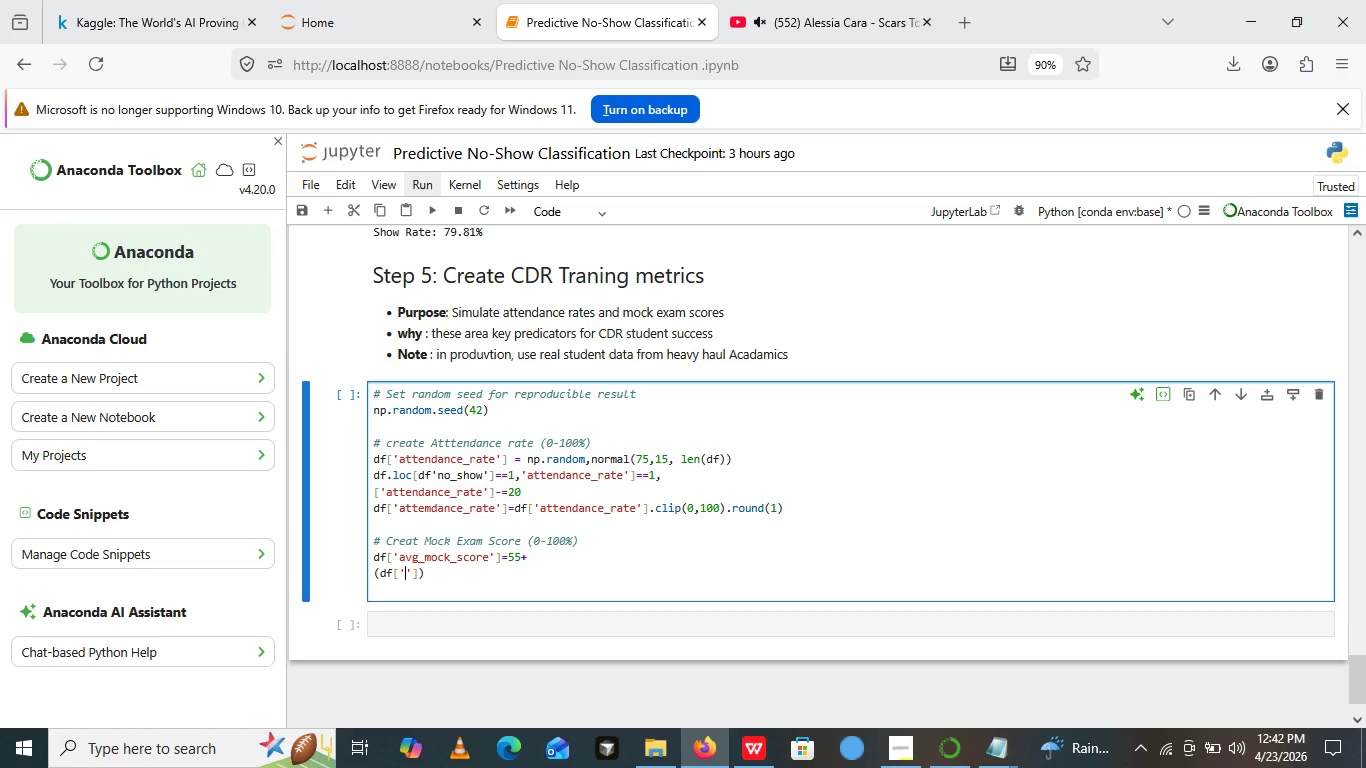 
key(ArrowLeft)
 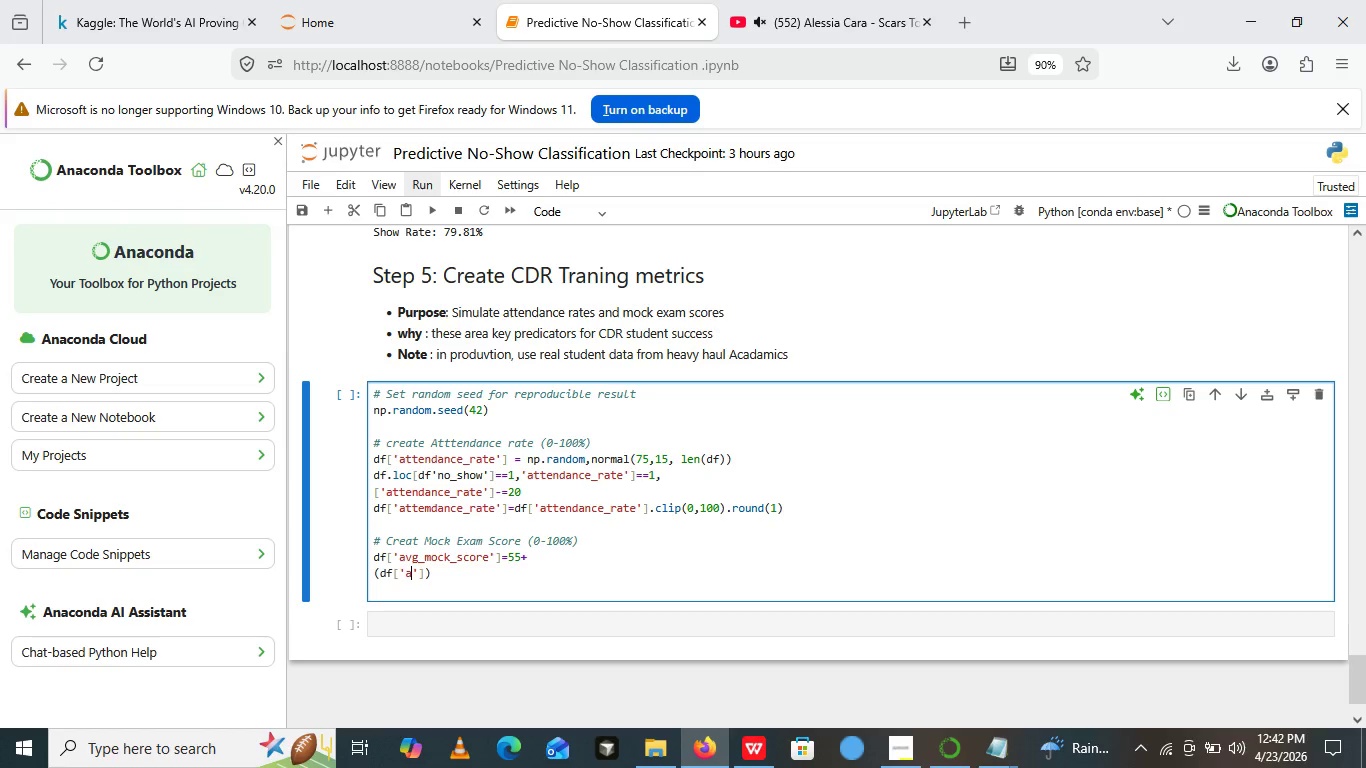 
type(attendance_rate)
 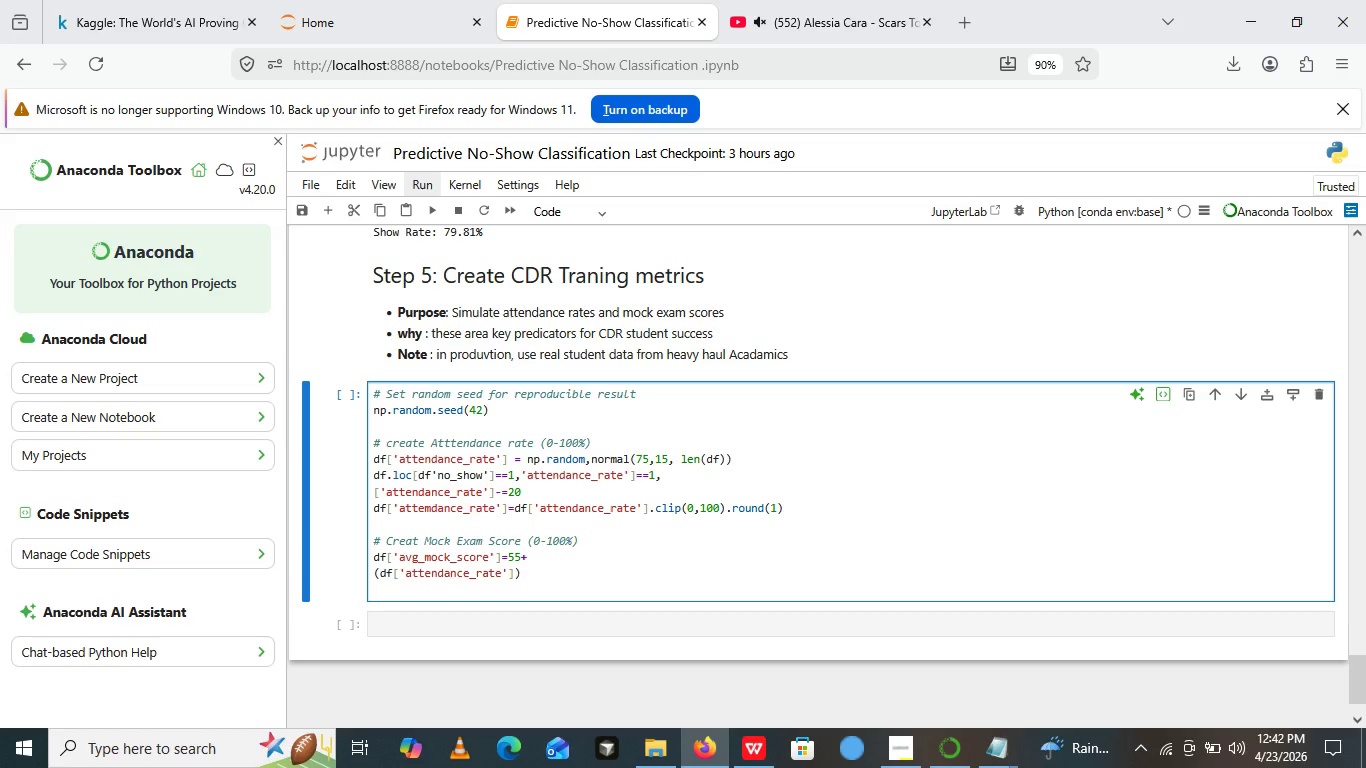 
key(ArrowRight)
 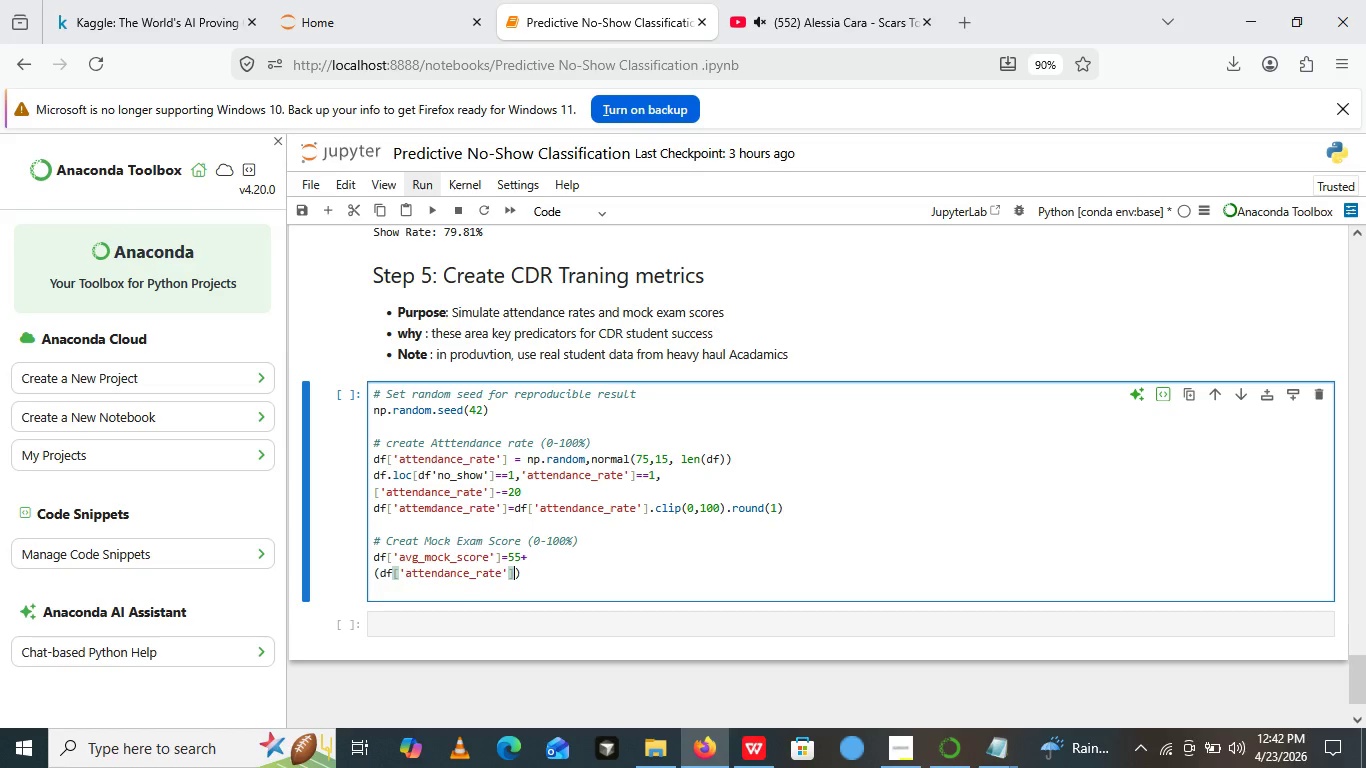 
key(ArrowRight)
 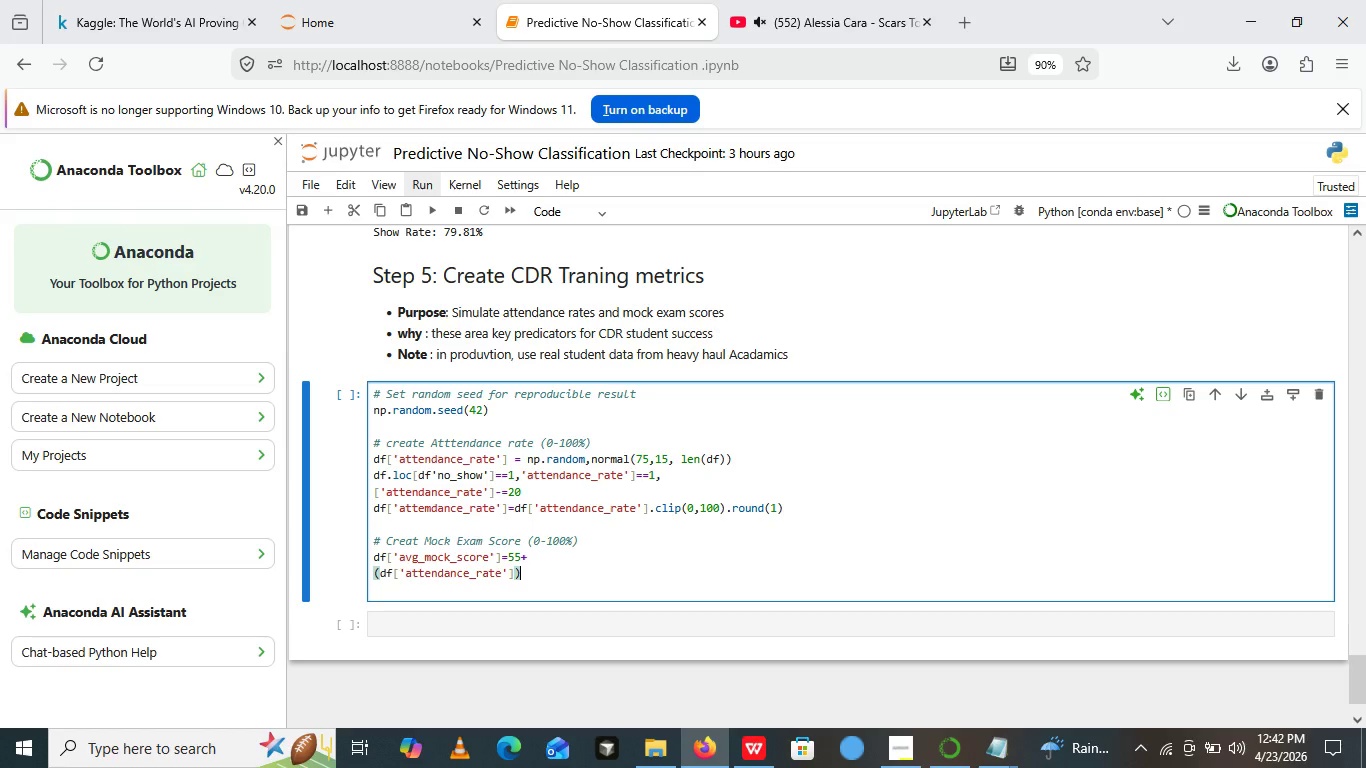 
key(ArrowRight)
 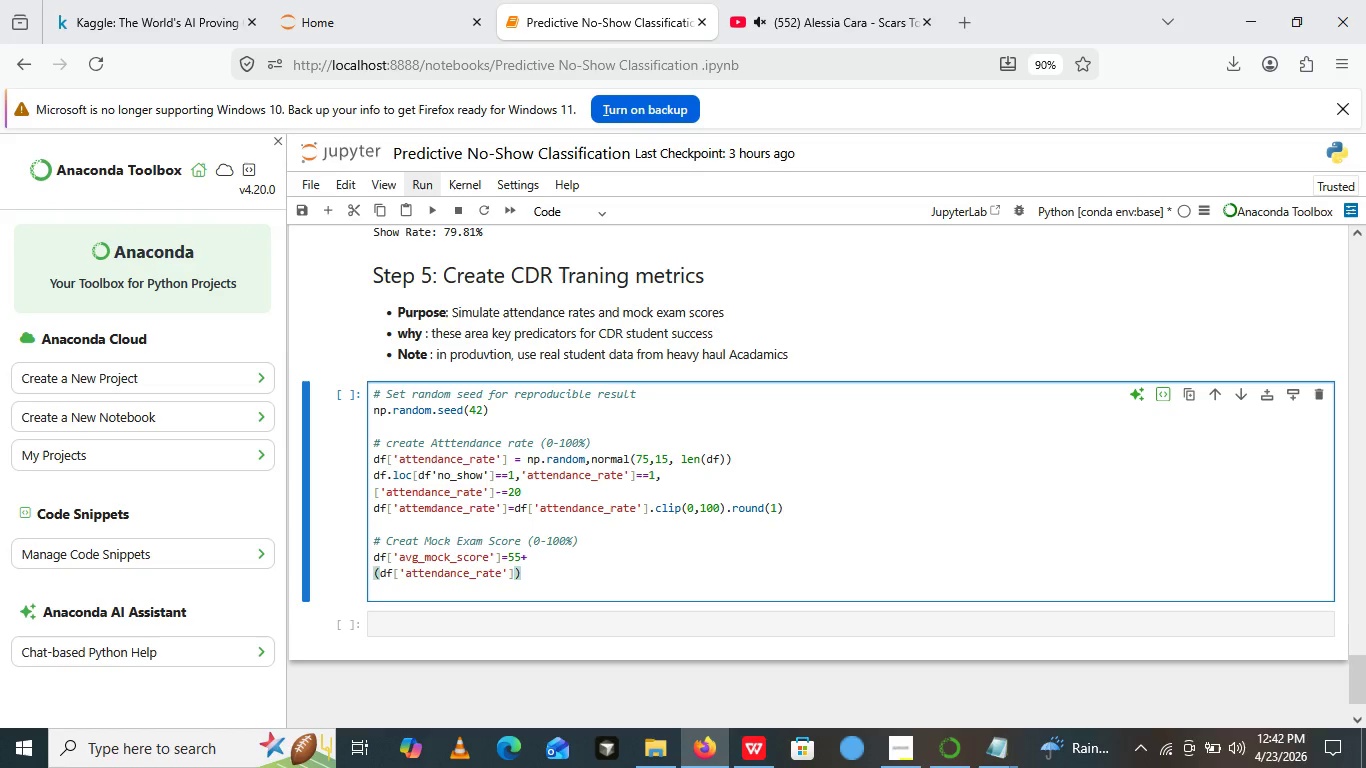 
type(/100) * 35)
 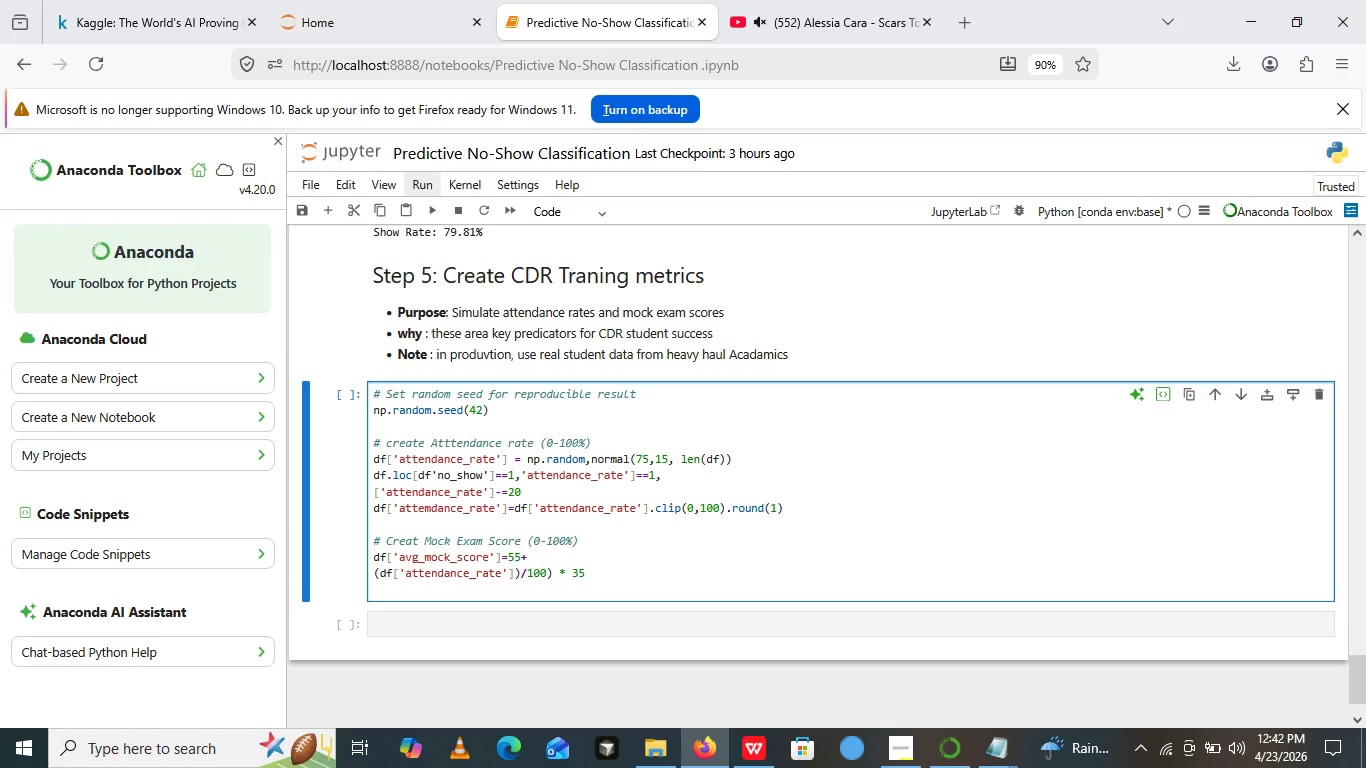 
key(Enter)
 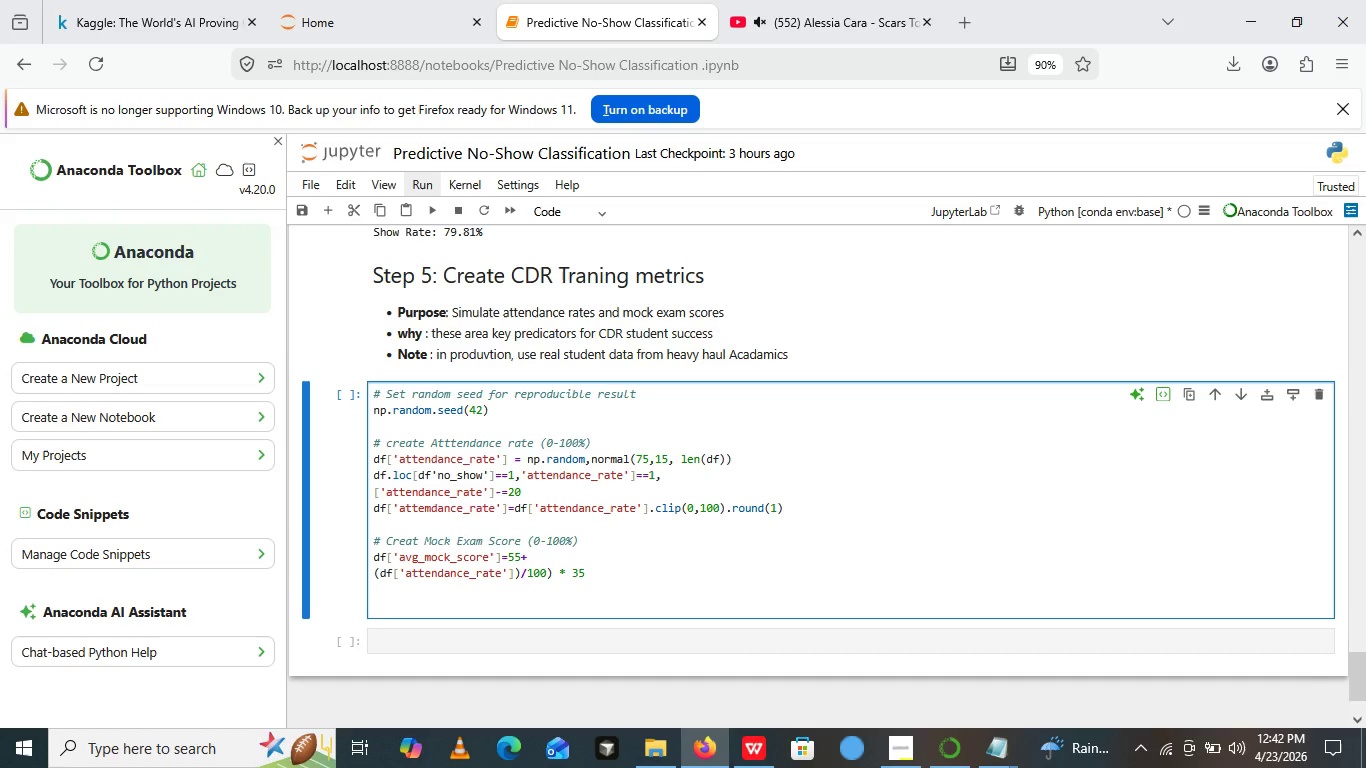 
type(df[])
 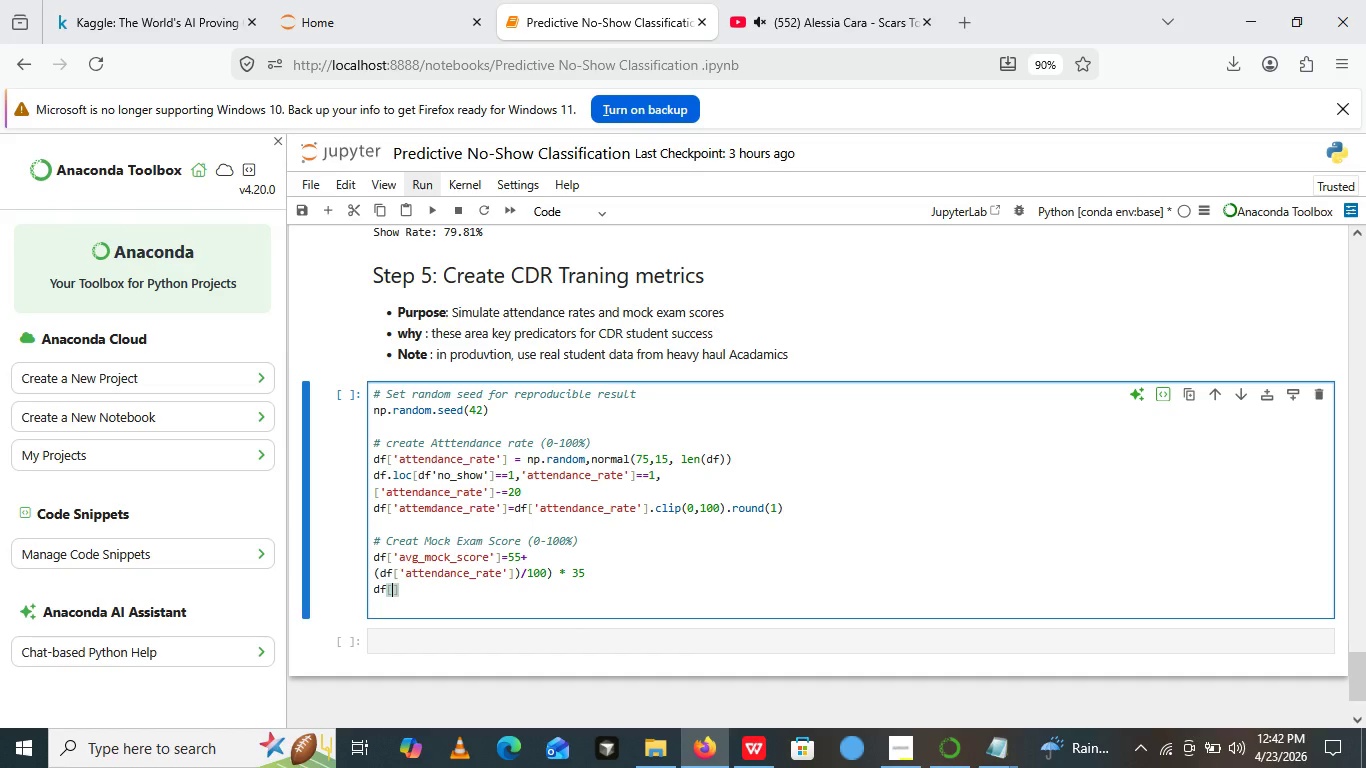 
key(ArrowLeft)
 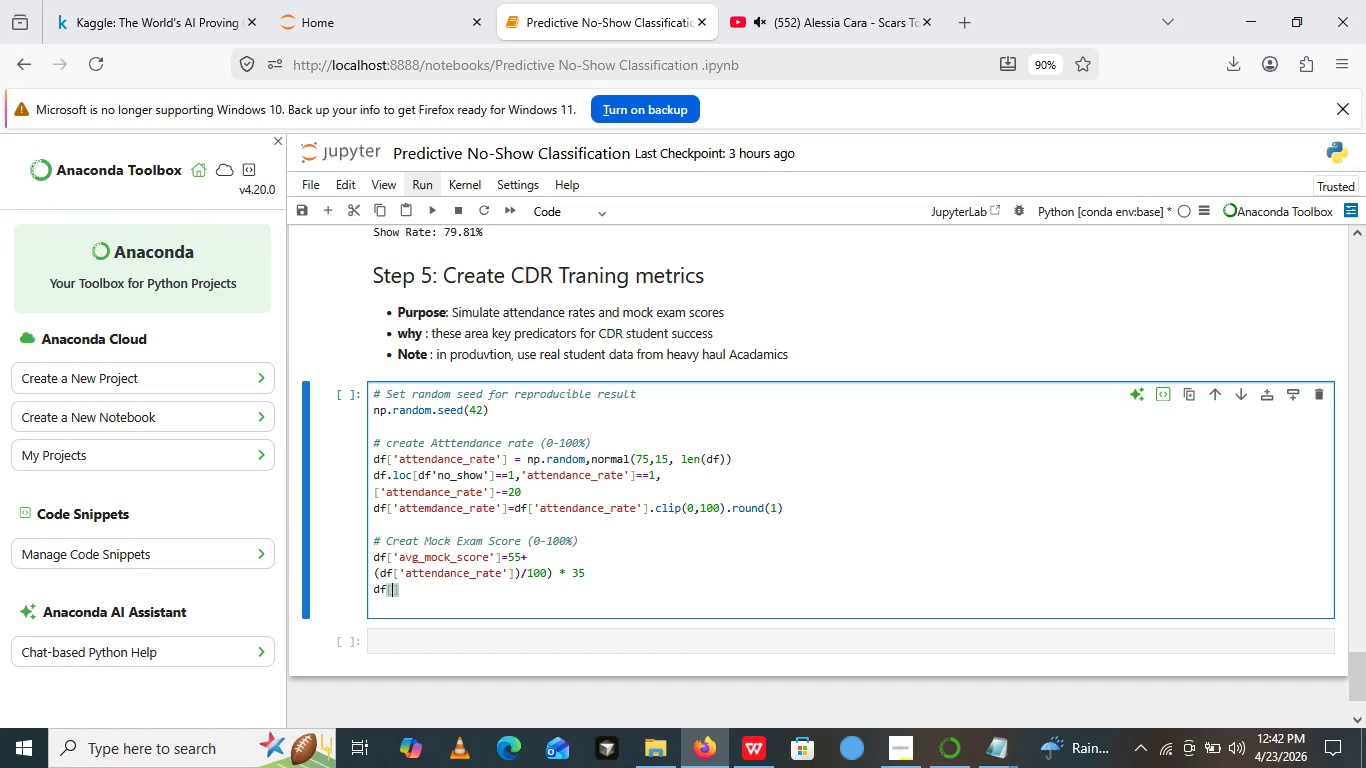 
key(Quote)
 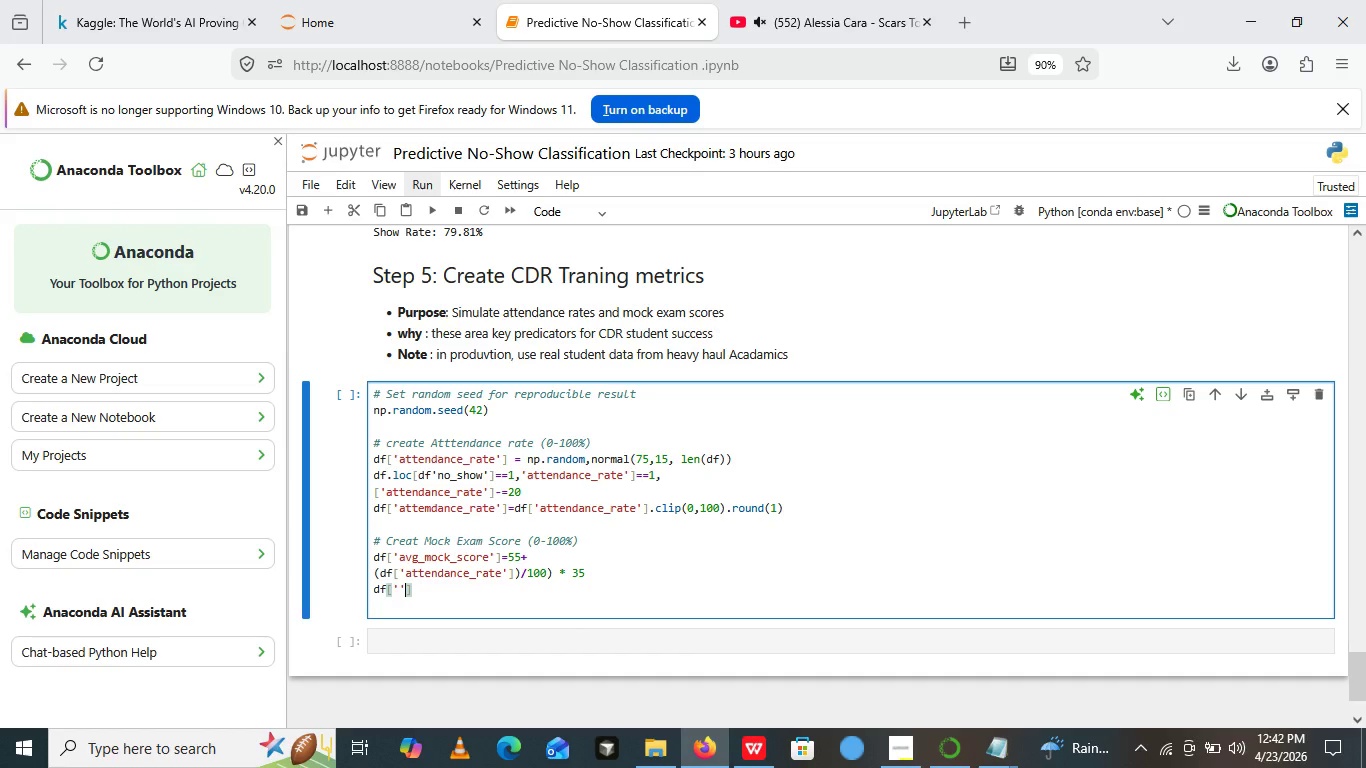 
key(Quote)
 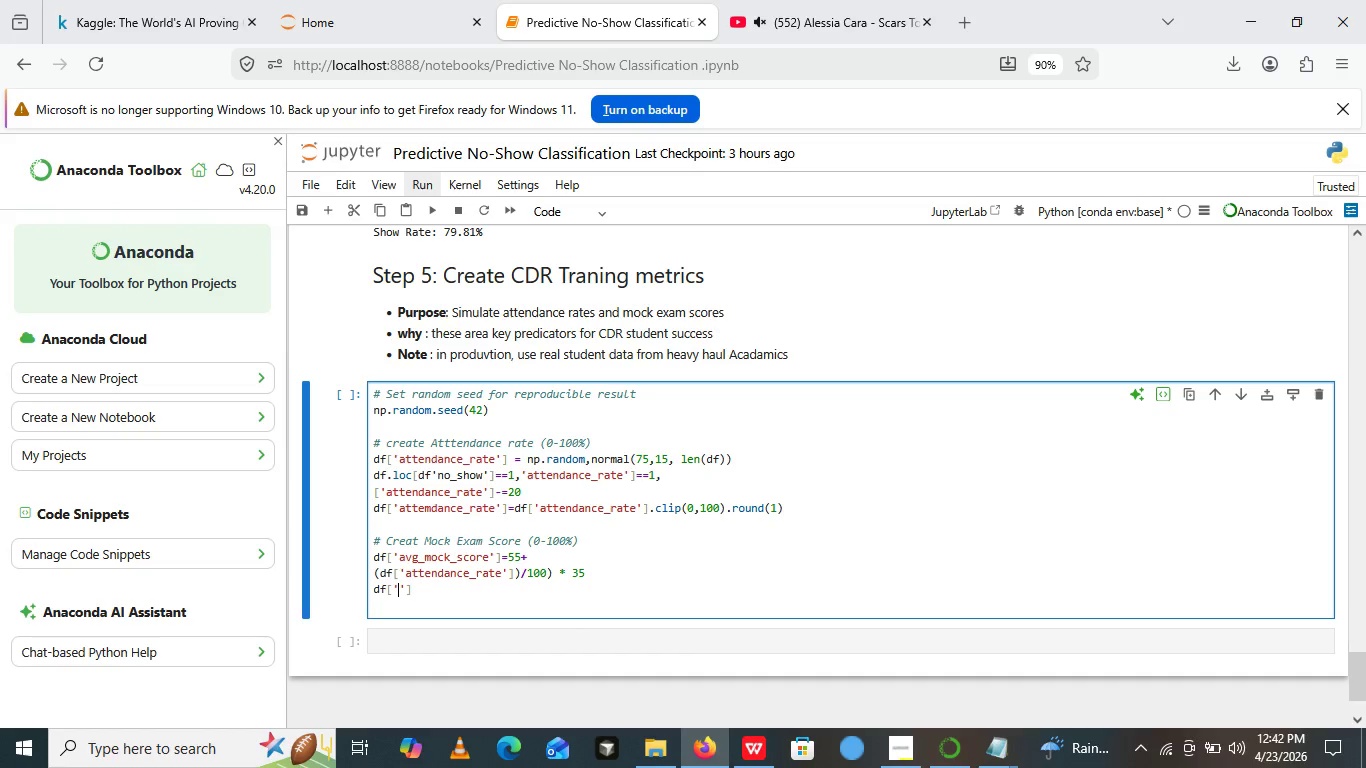 
key(ArrowLeft)
 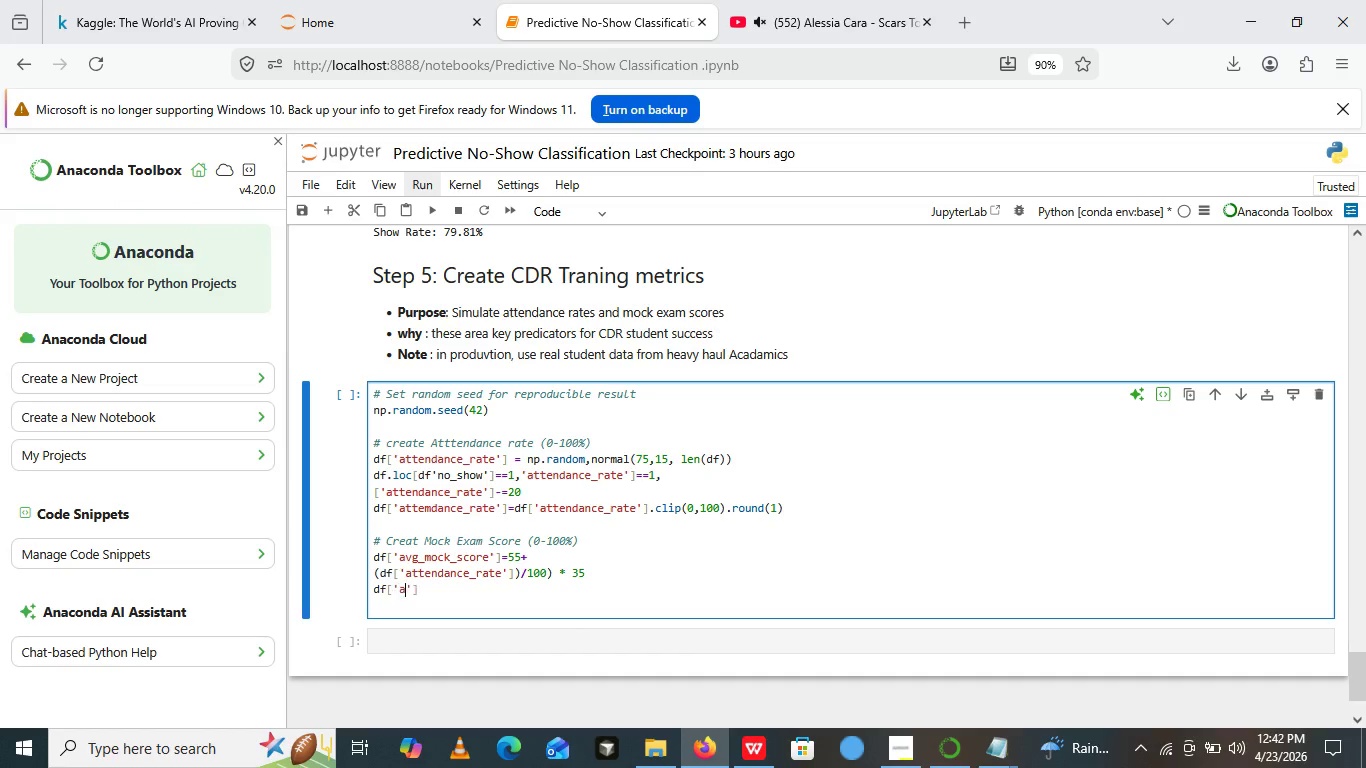 
type(avg_mock_score)
 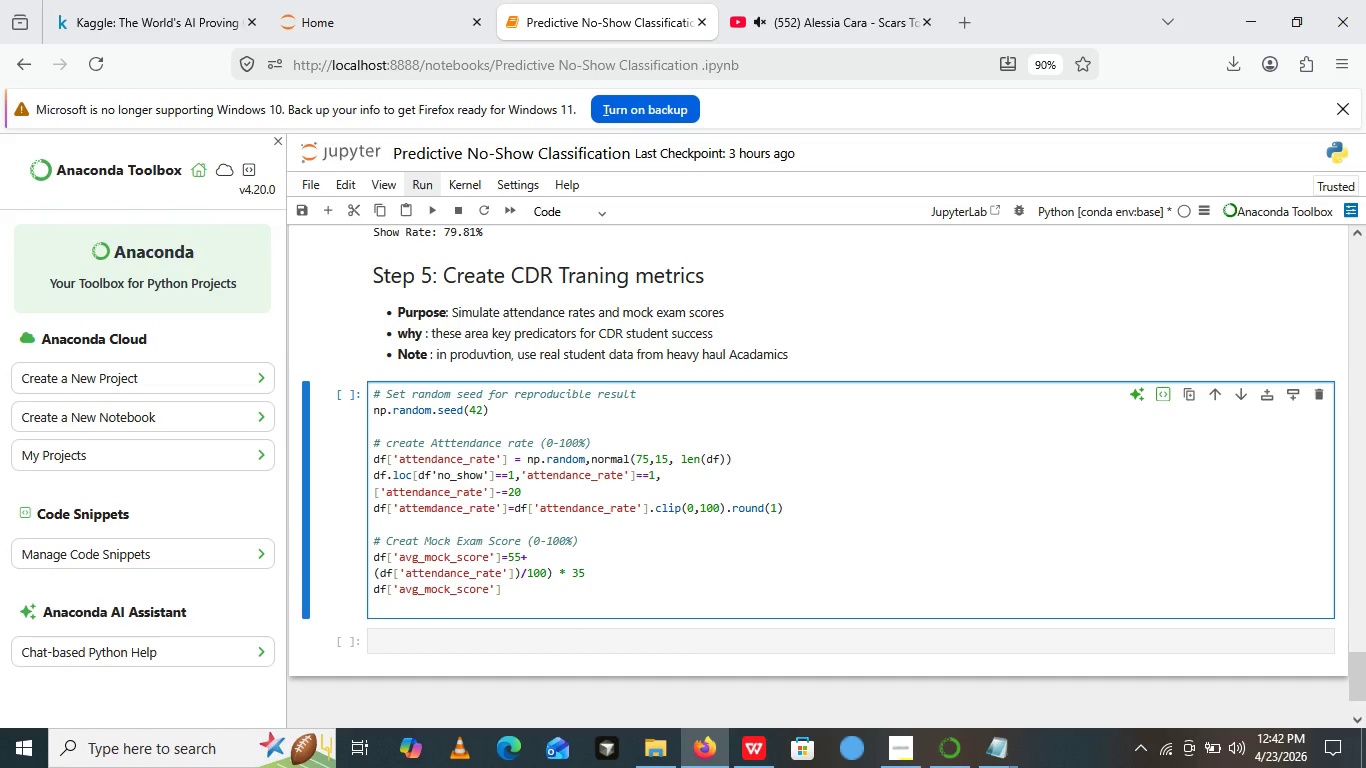 
key(ArrowRight)
 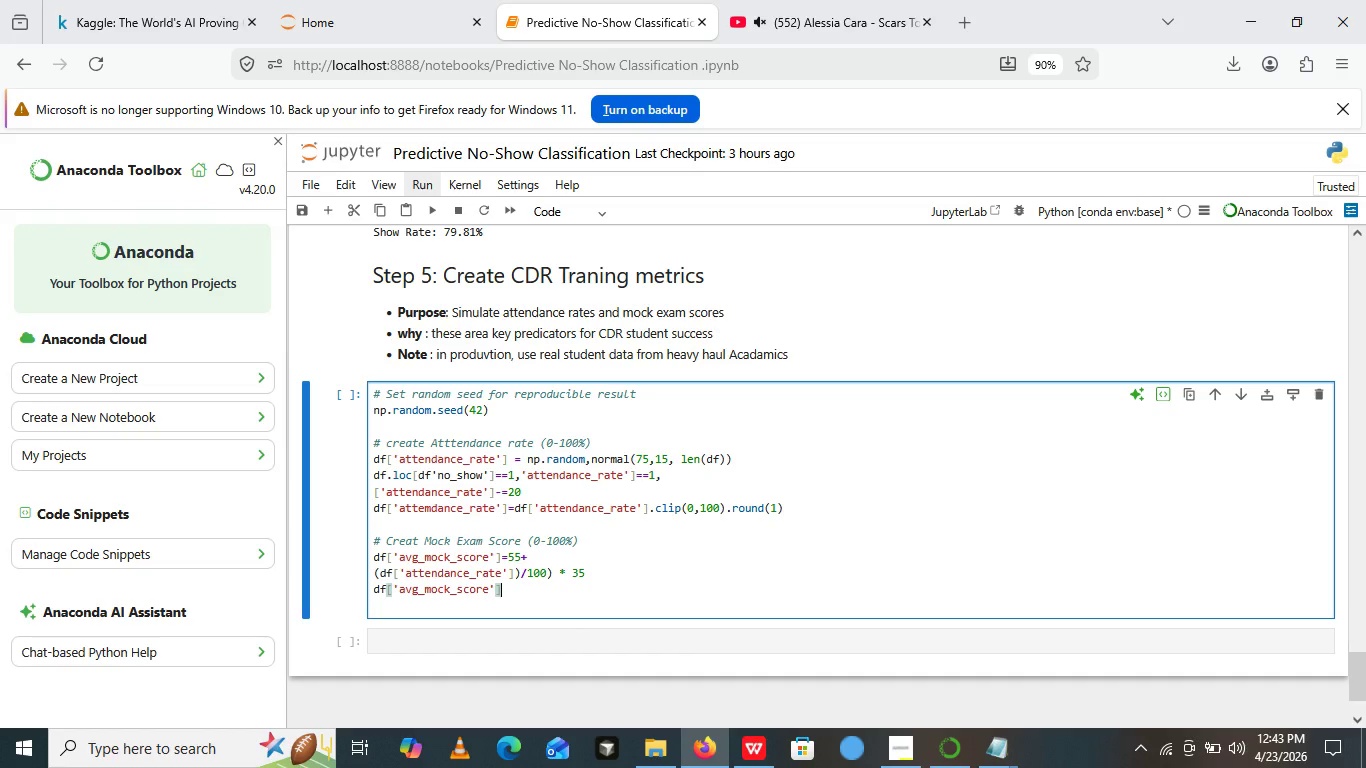 
key(ArrowRight)
 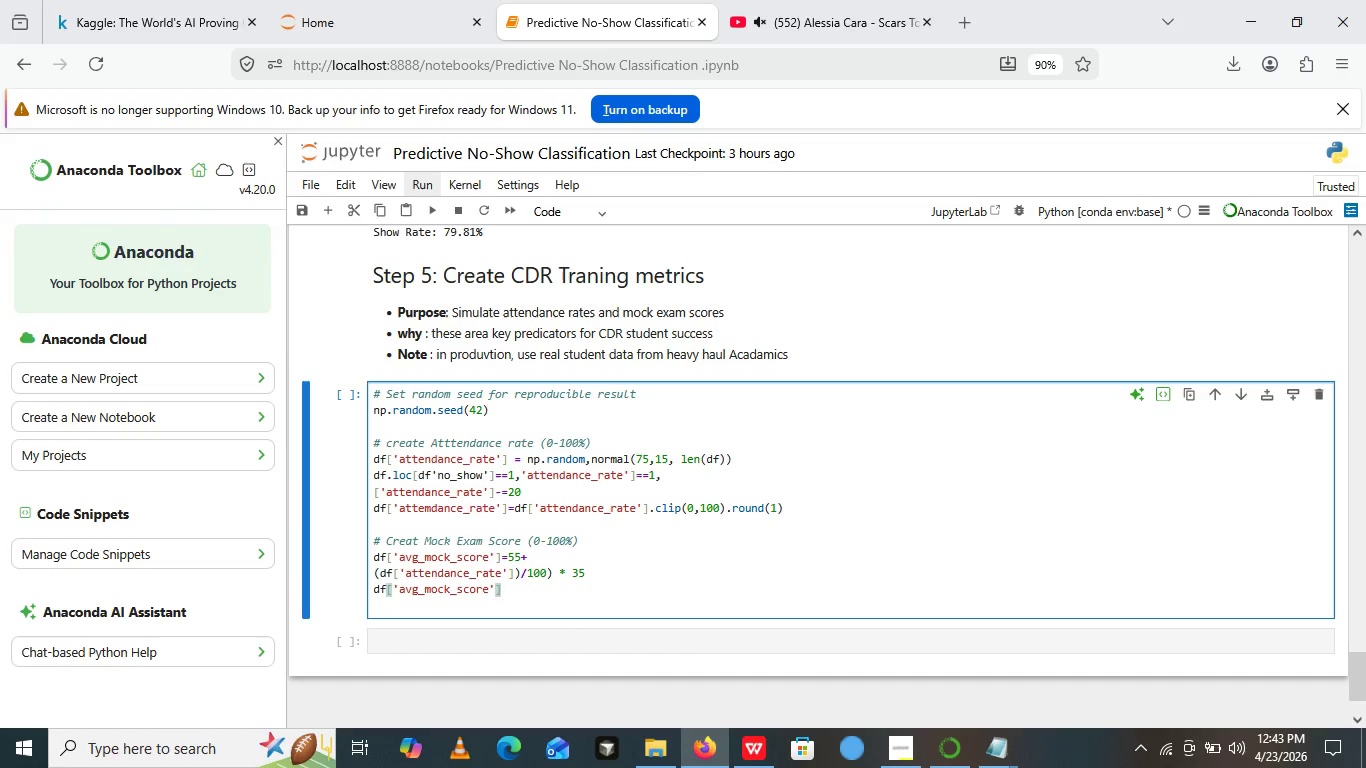 
key(Space)
 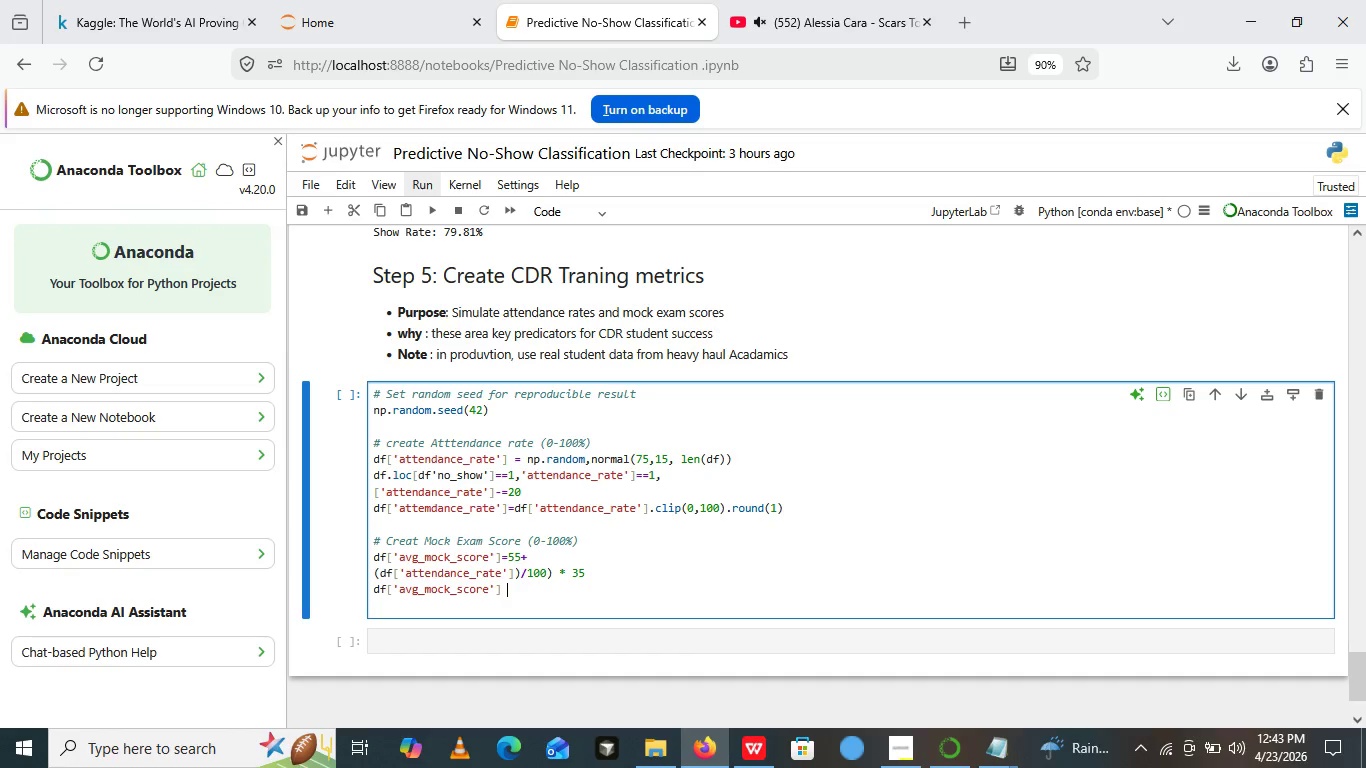 
key(Shift+Equal)
 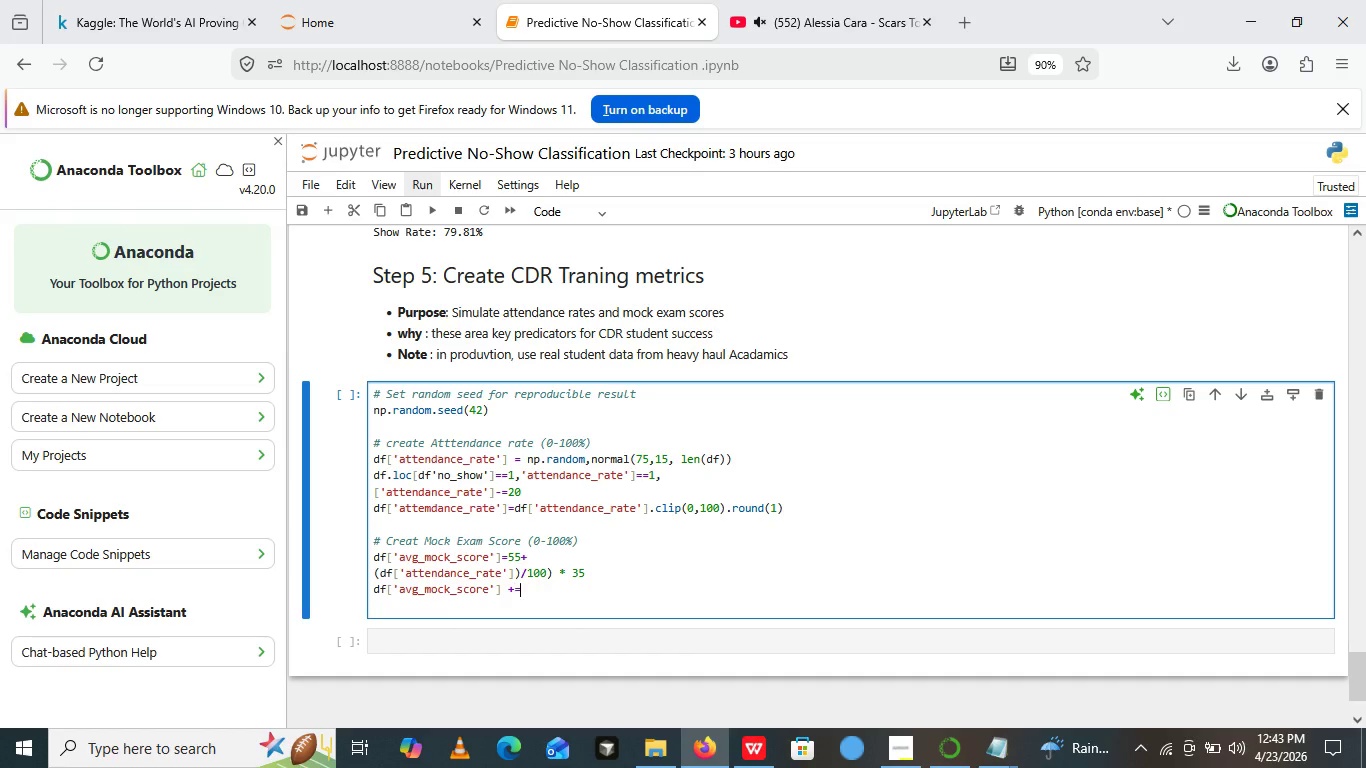 
key(Equal)
 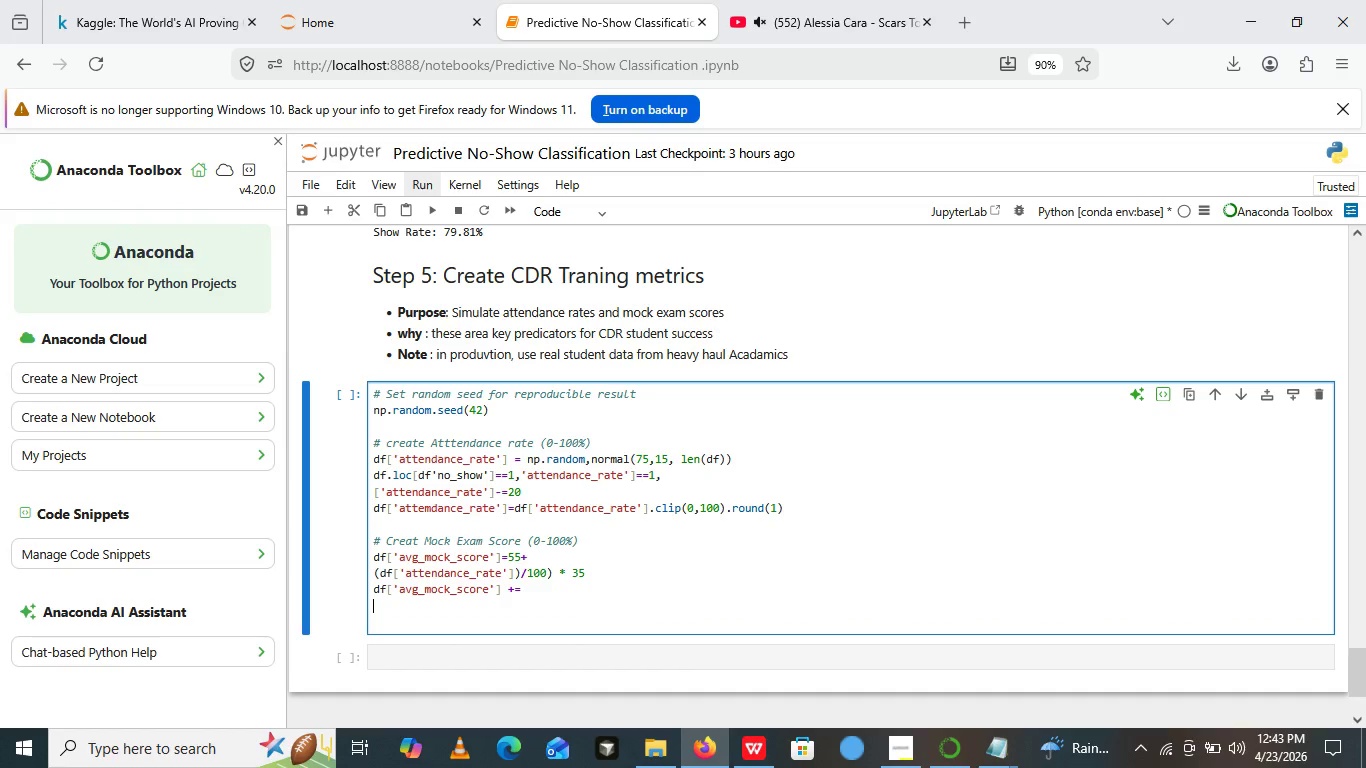 
key(Enter)
 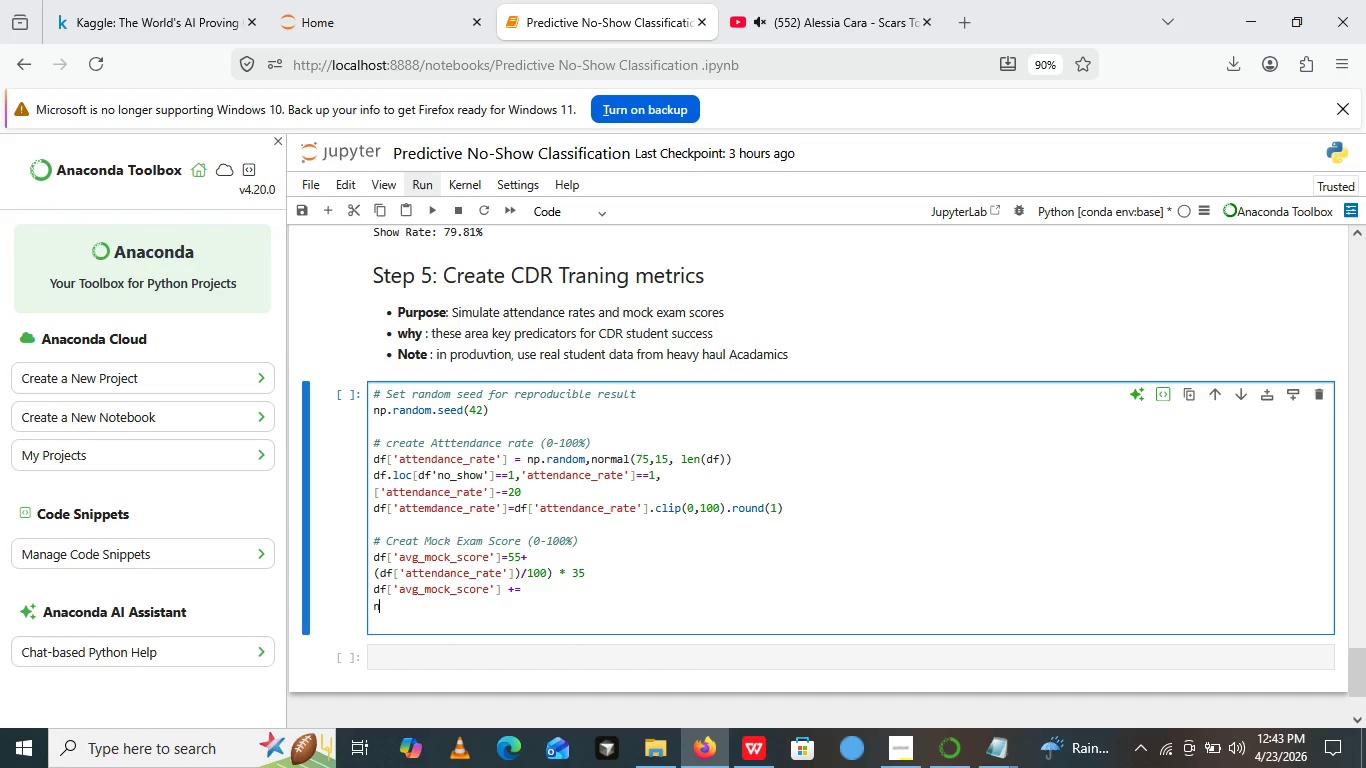 
type(np.random.normal())
 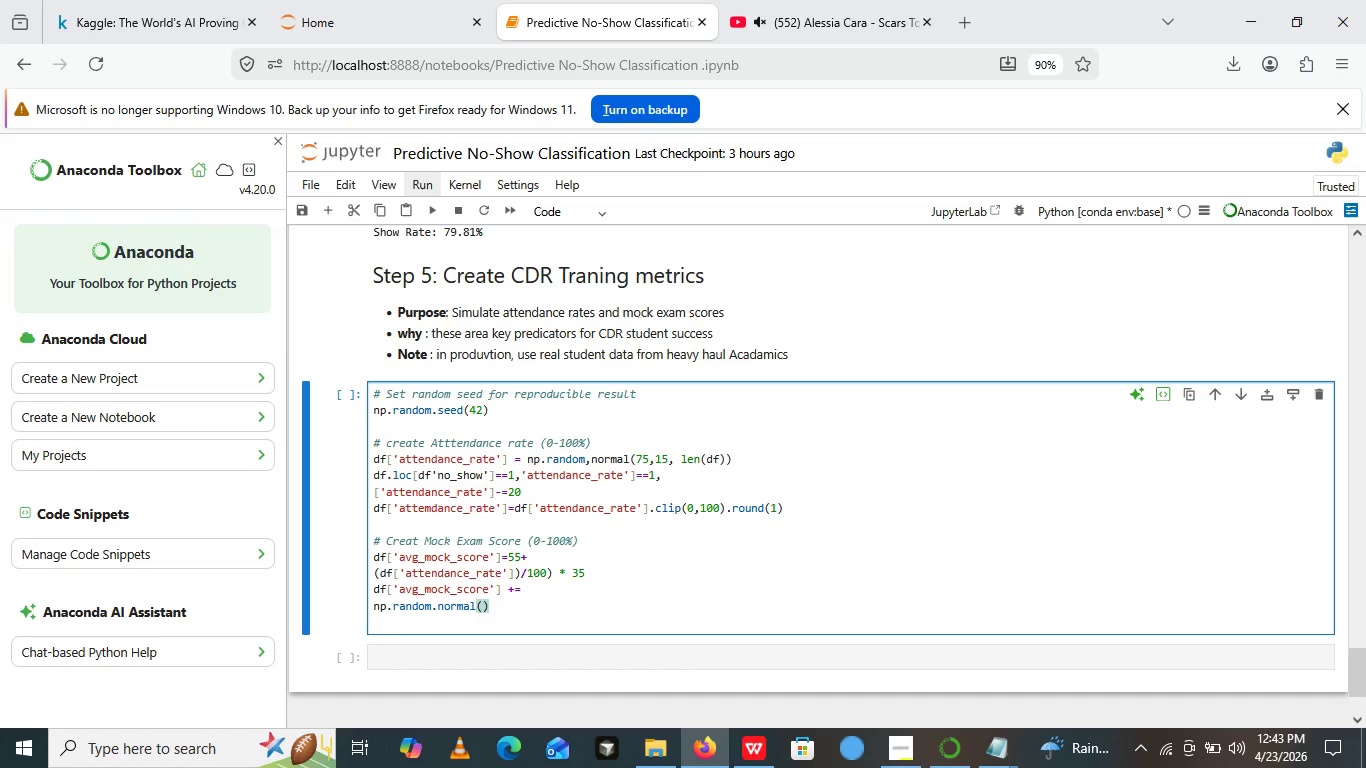 
key(ArrowLeft)
 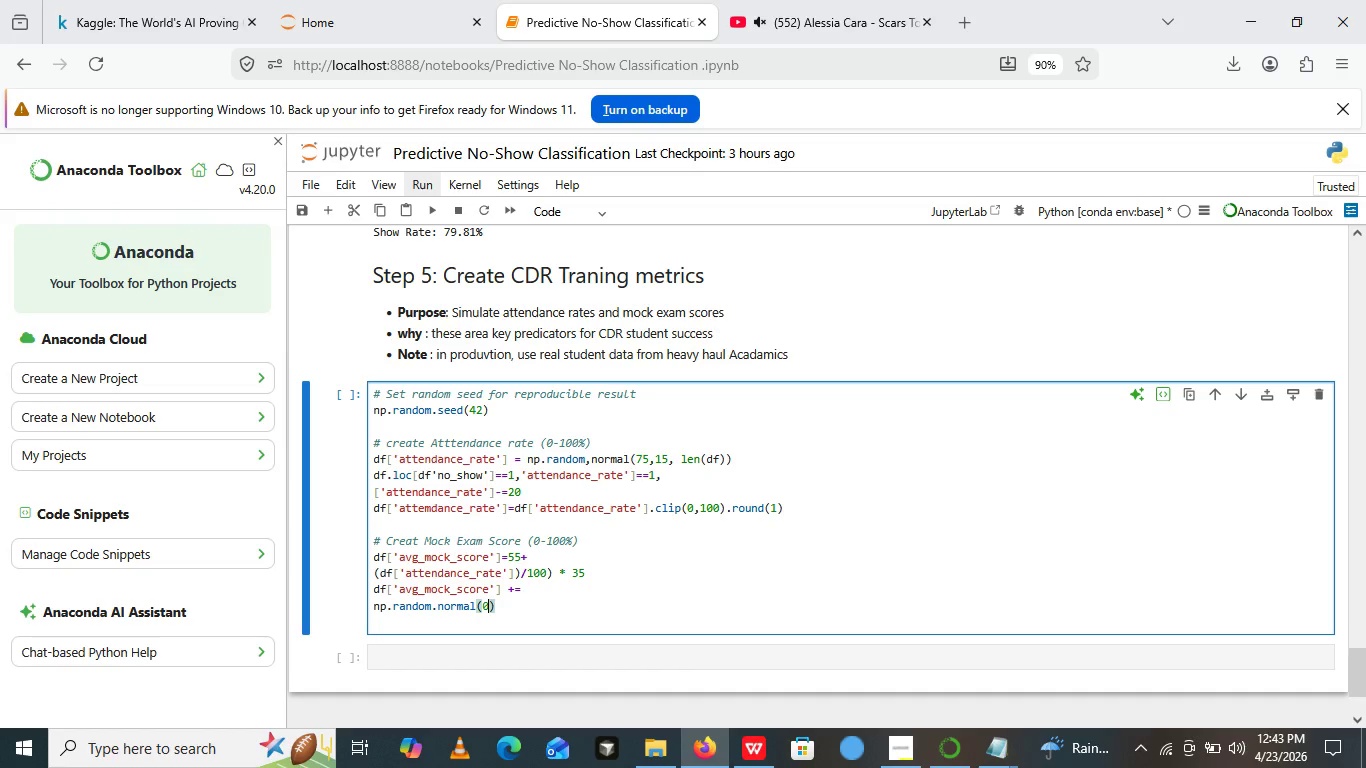 
type(0,5, len())
 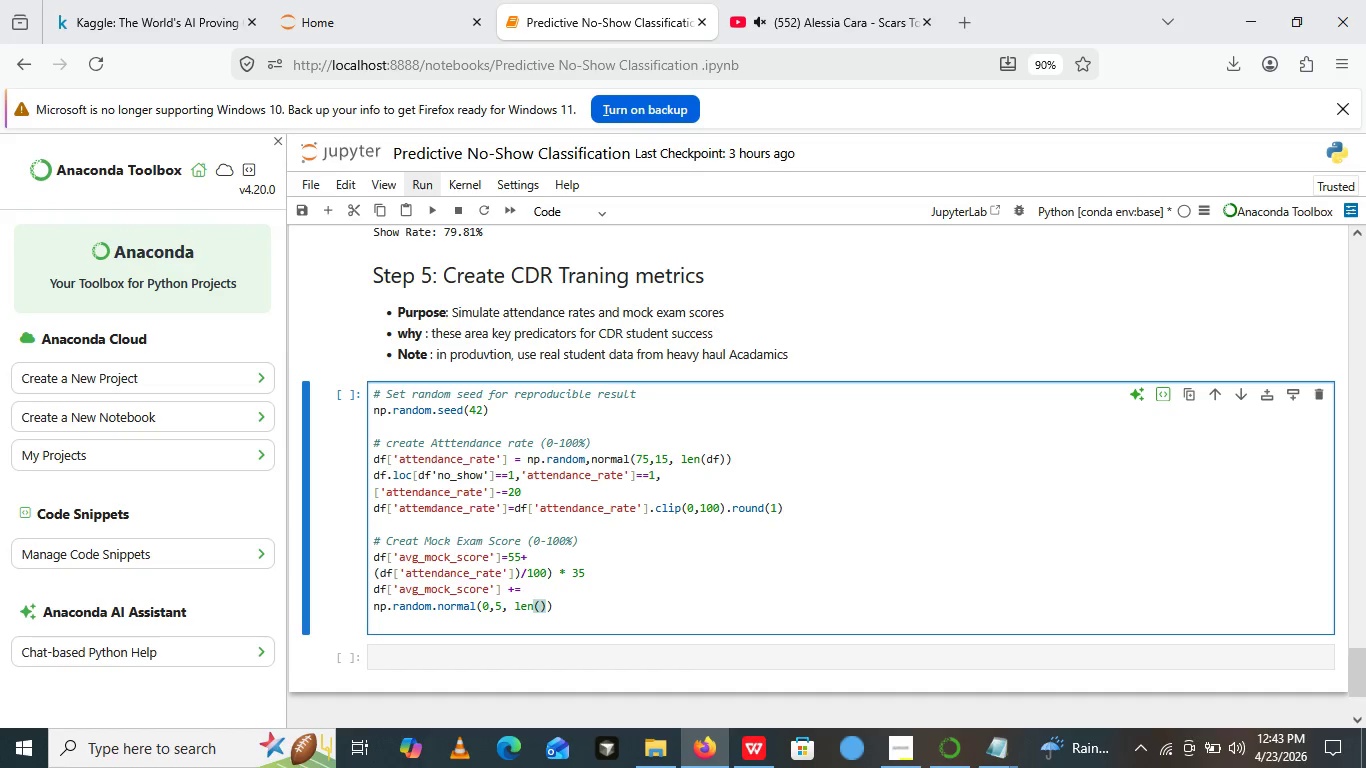 
key(Control+ControlRight)
 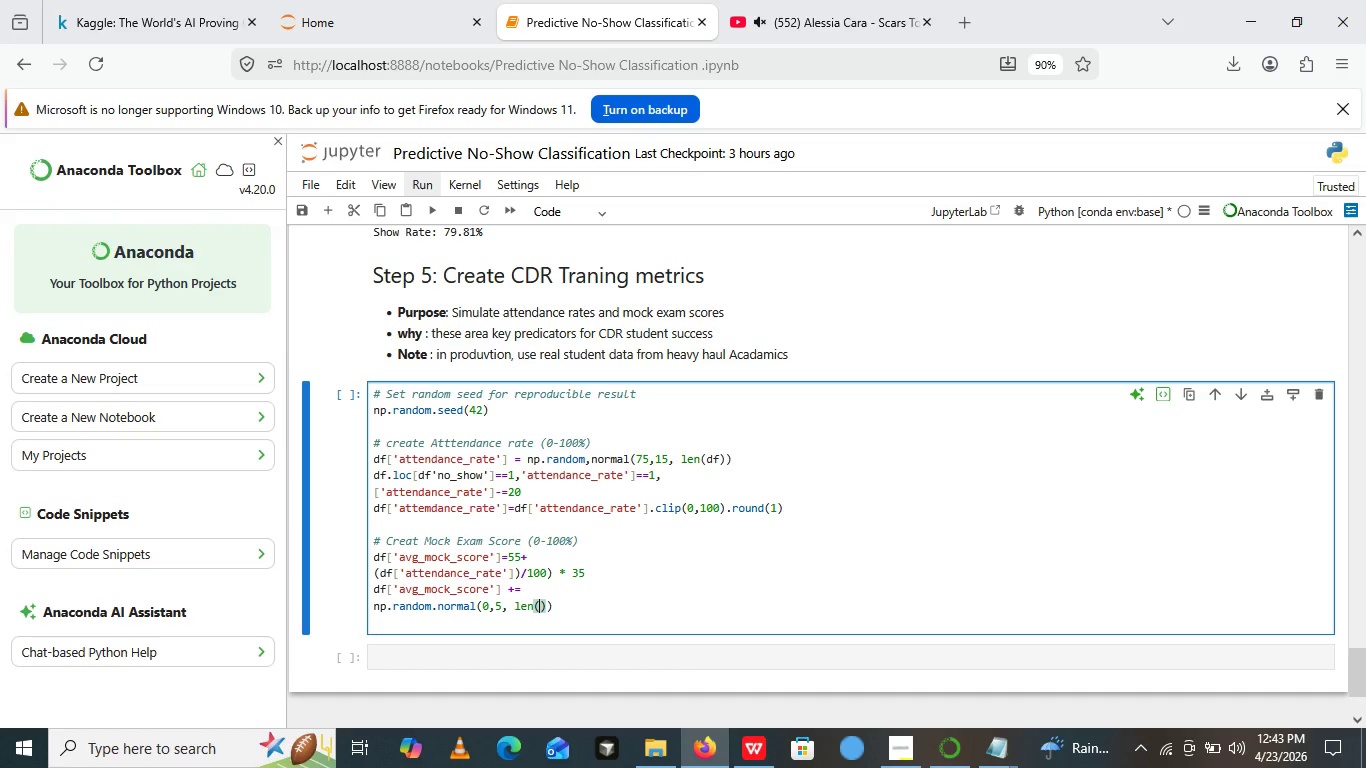 
key(ArrowLeft)
 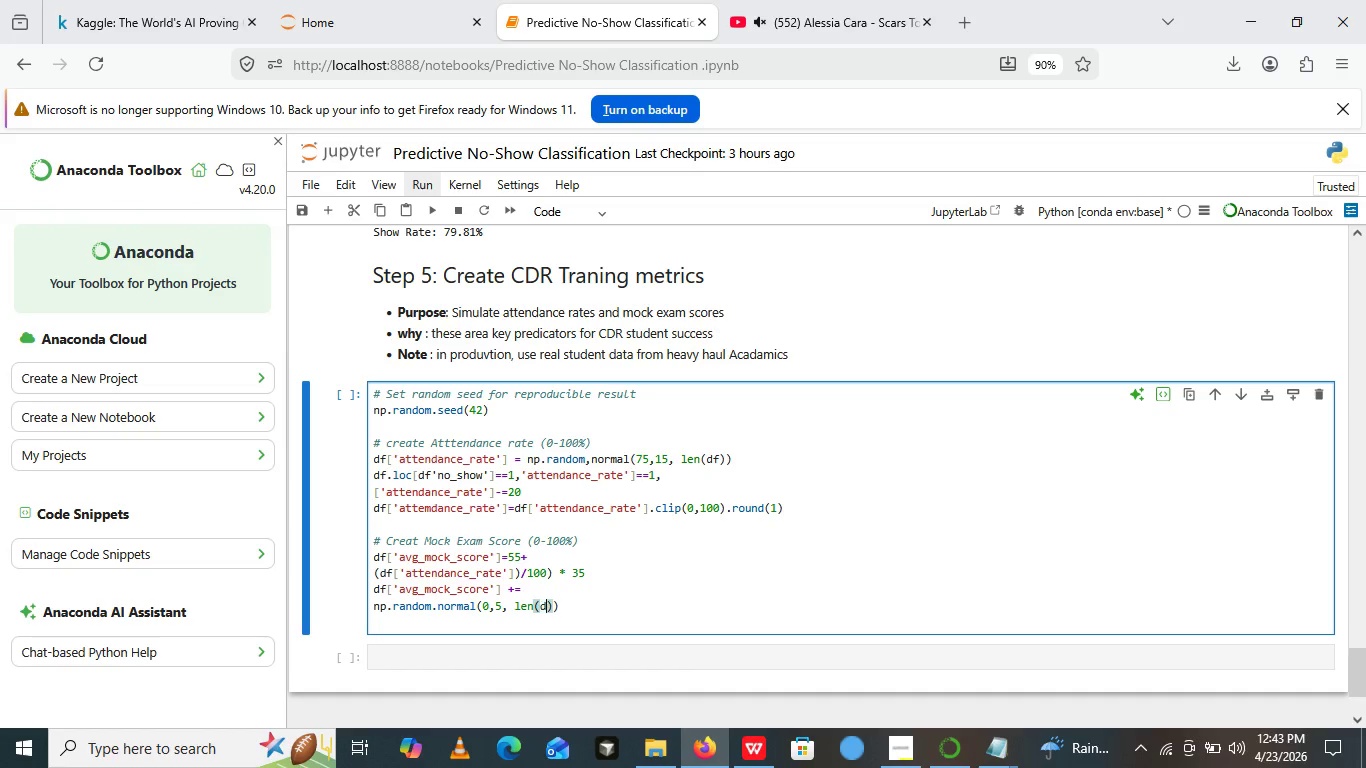 
type(df)
 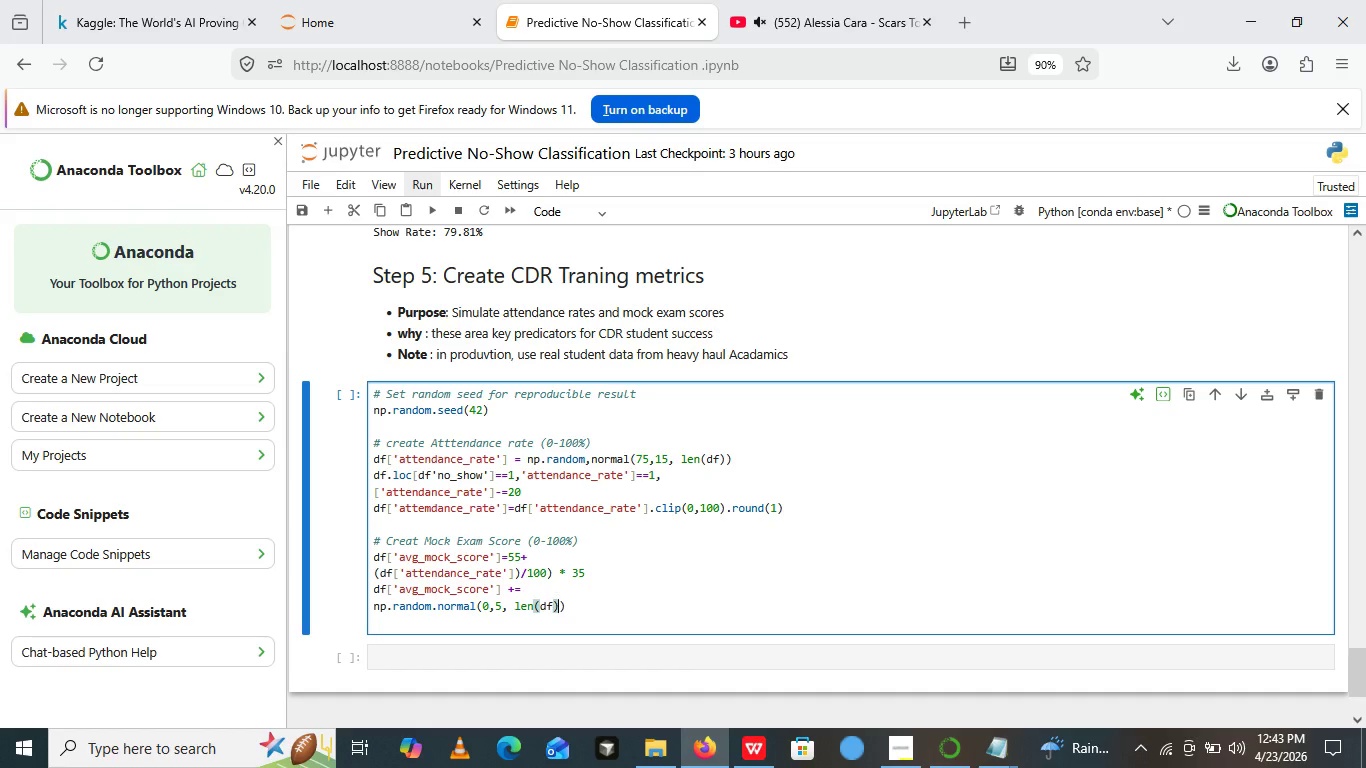 
key(ArrowRight)
 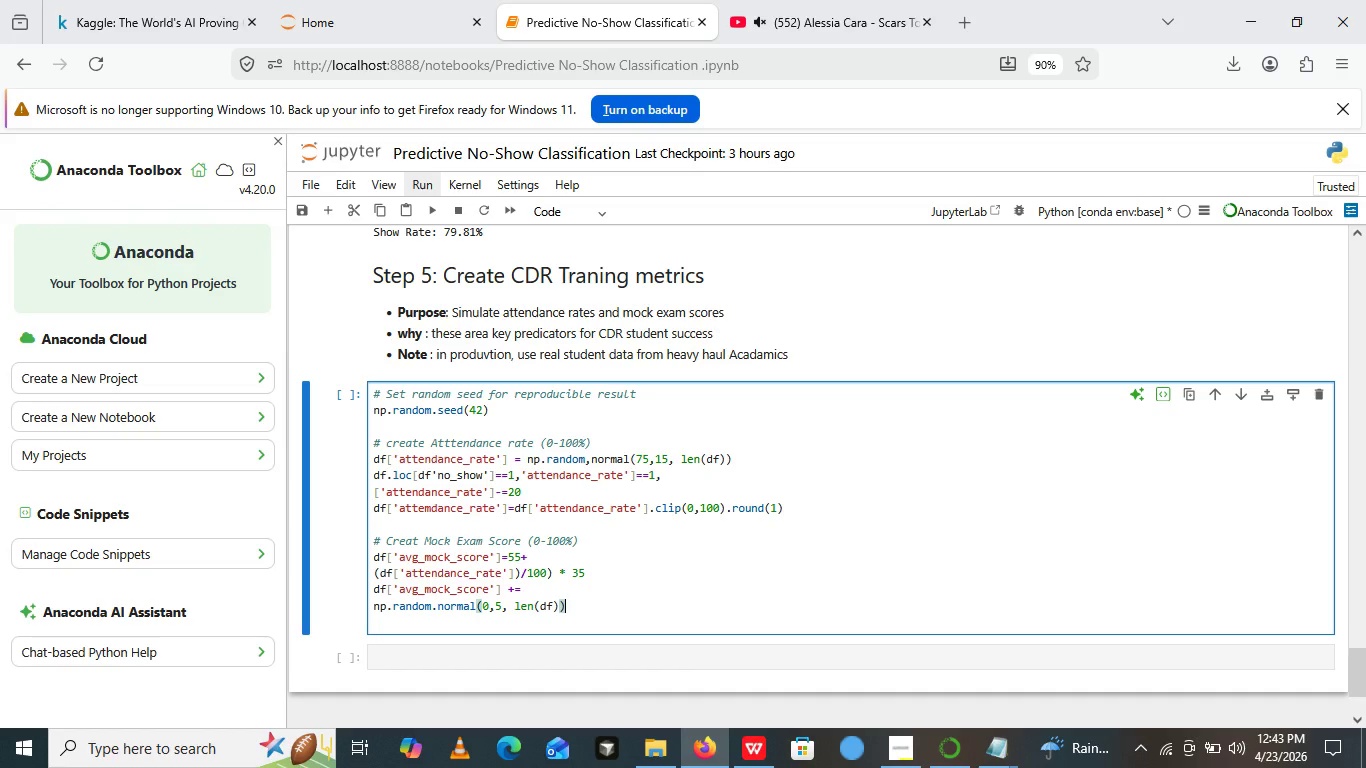 
key(ArrowRight)
 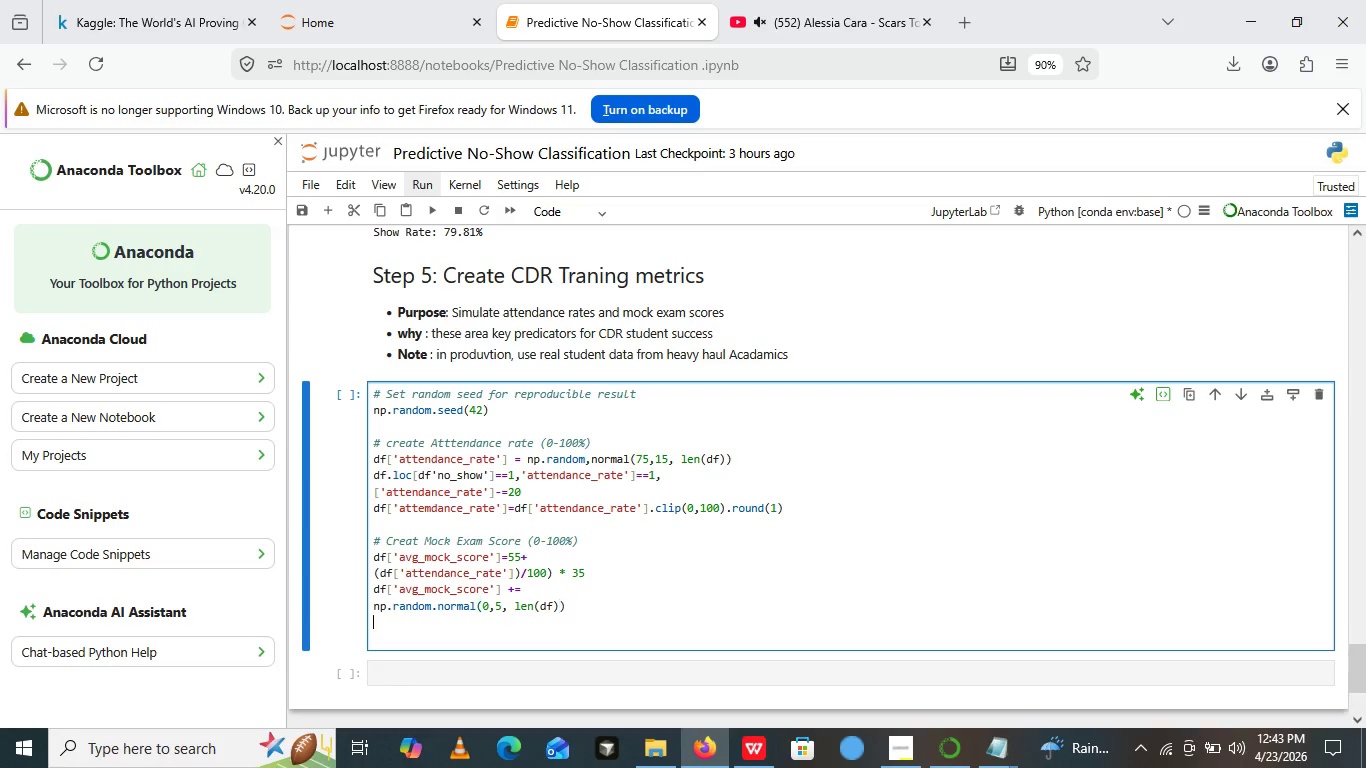 
key(Enter)
 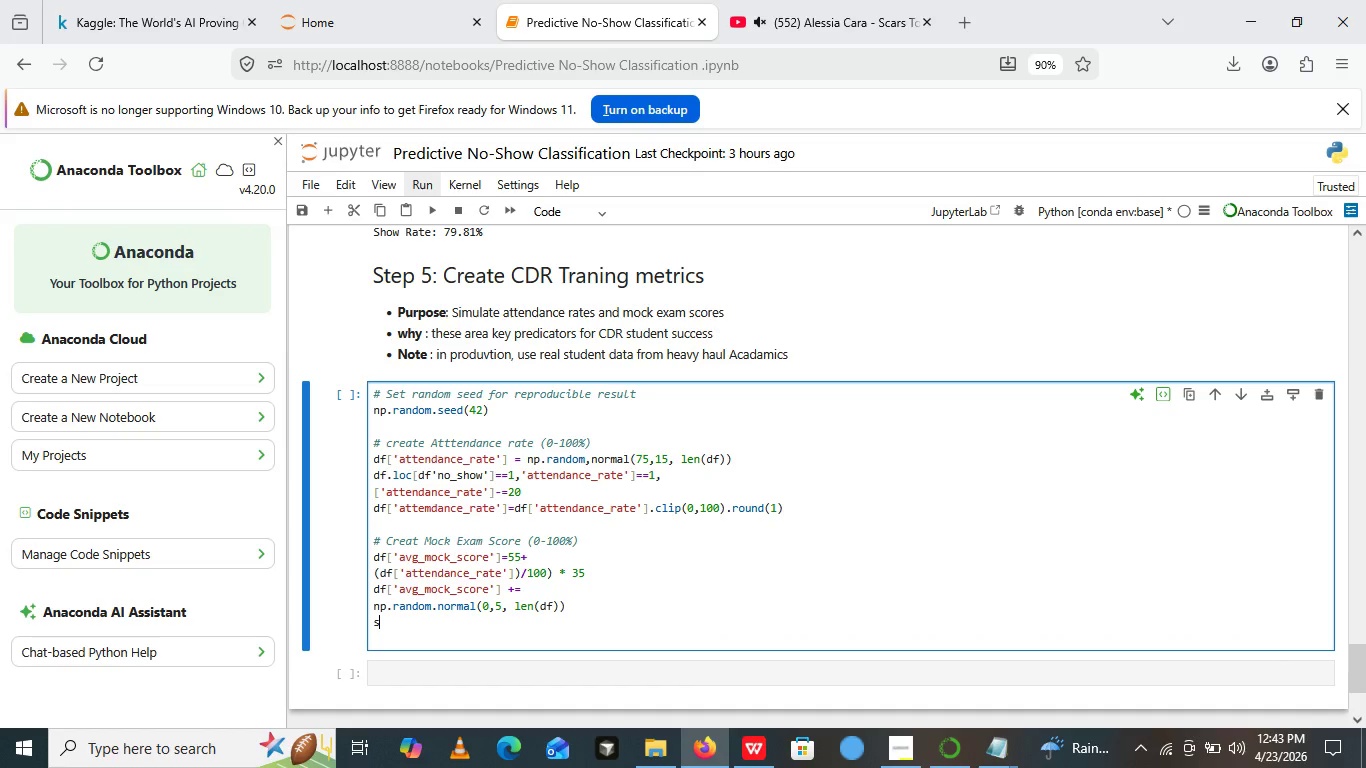 
type(s)
key(Backspace)
type(df[])
 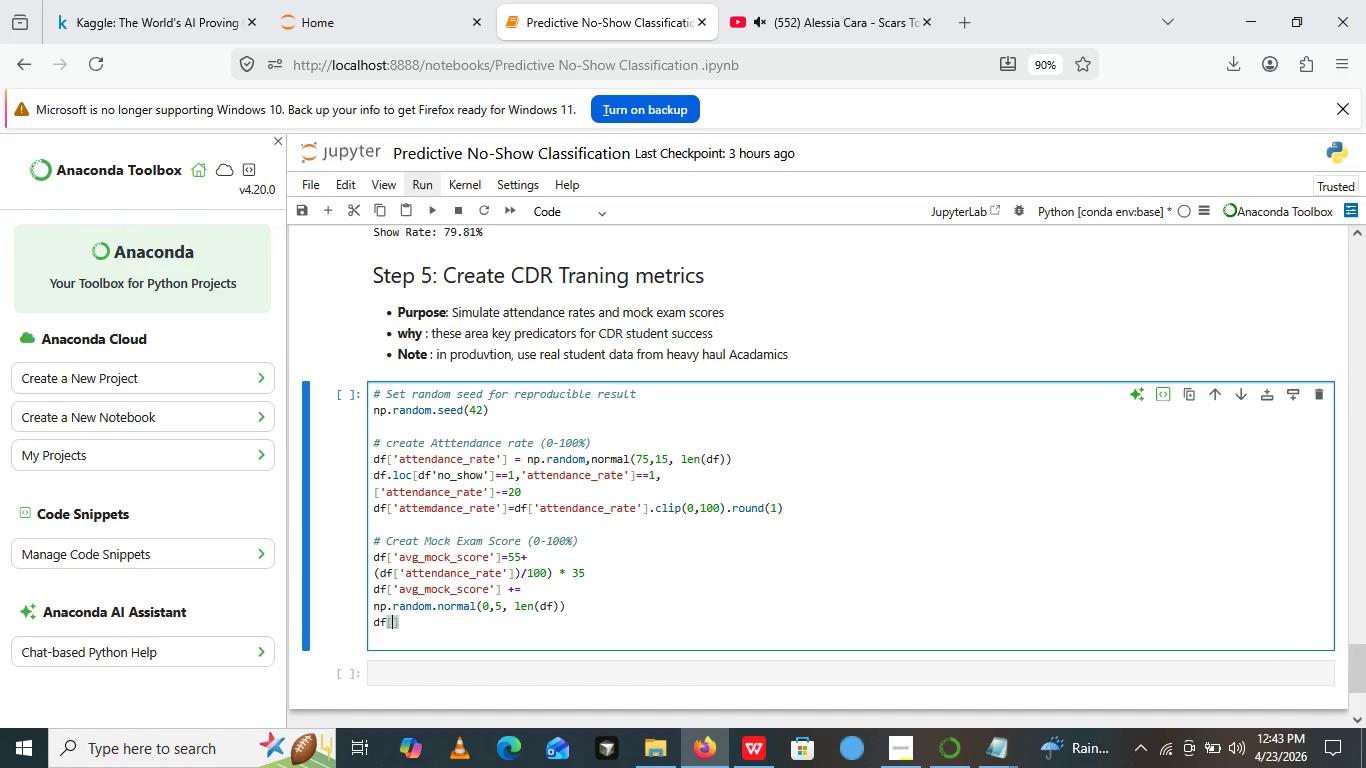 
key(ArrowLeft)
 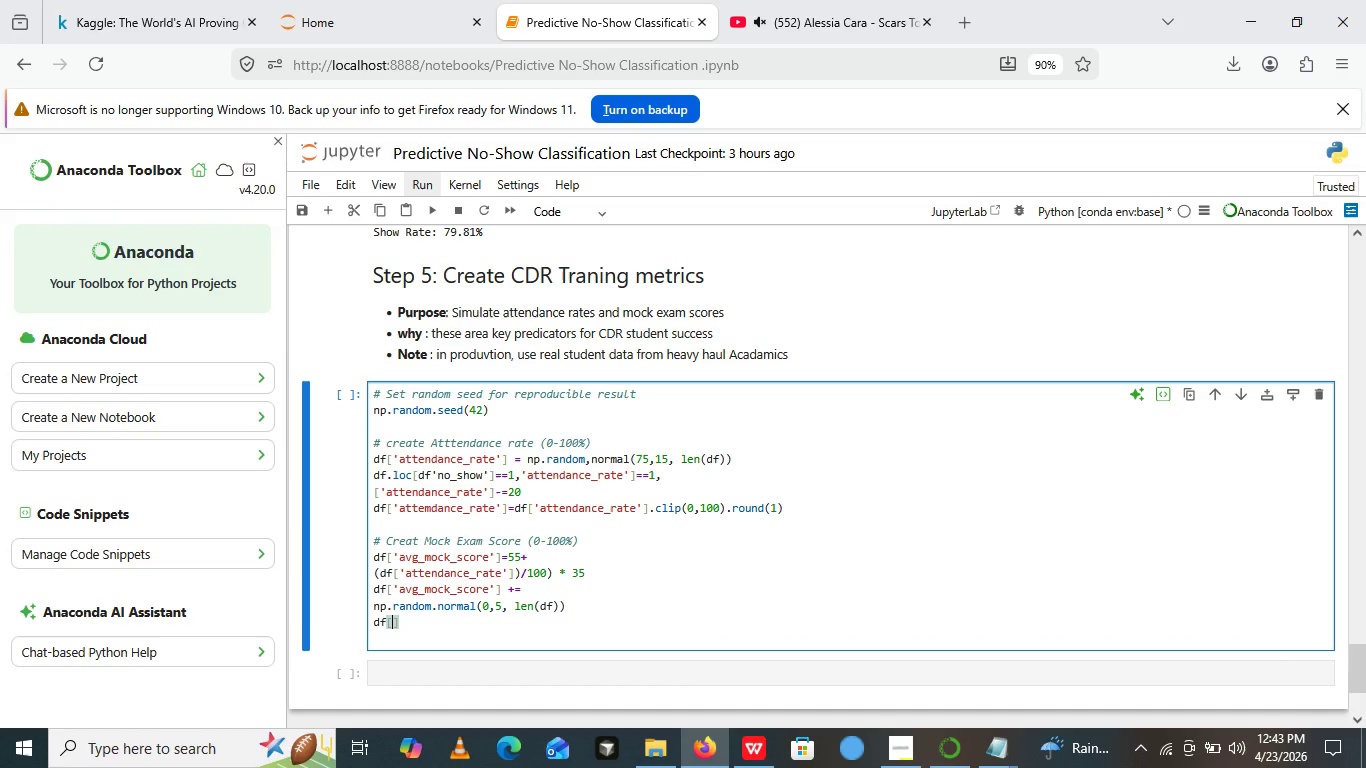 
key(Quote)
 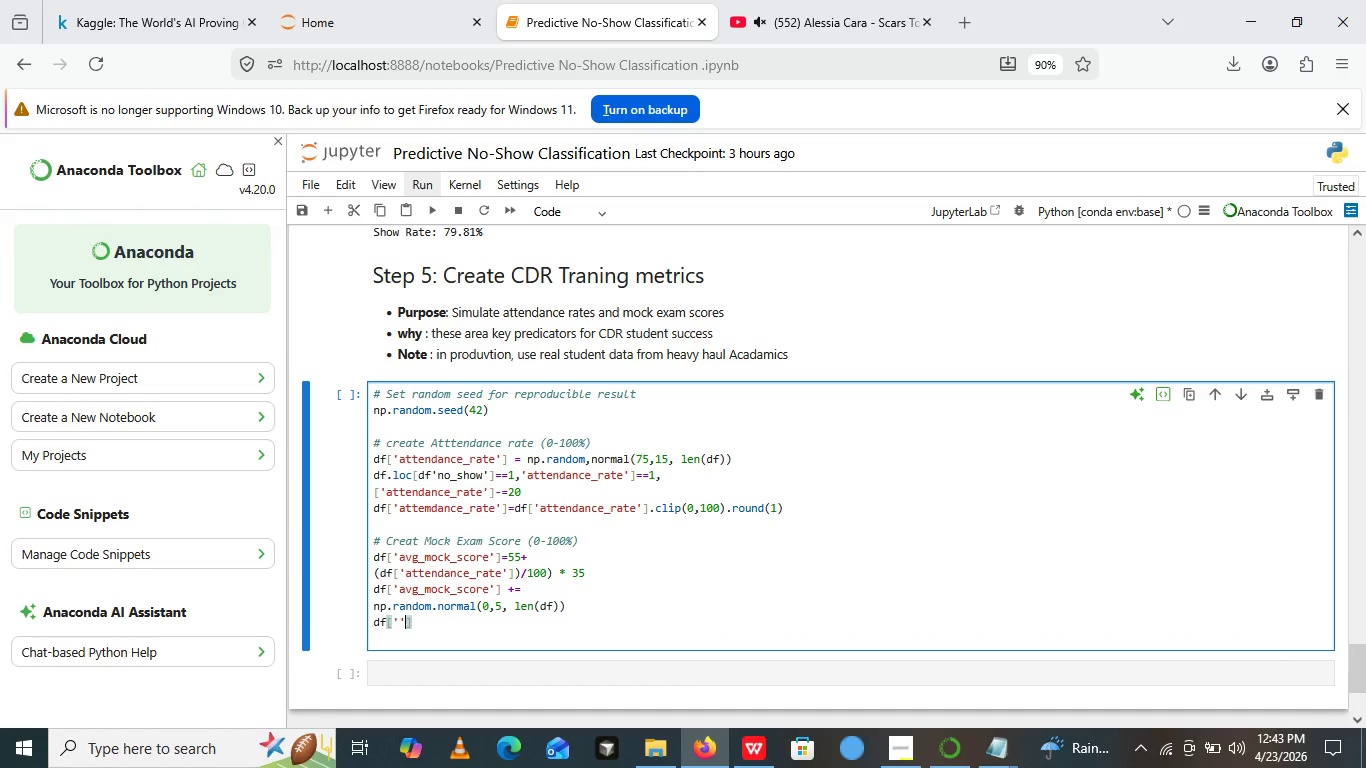 
key(Quote)
 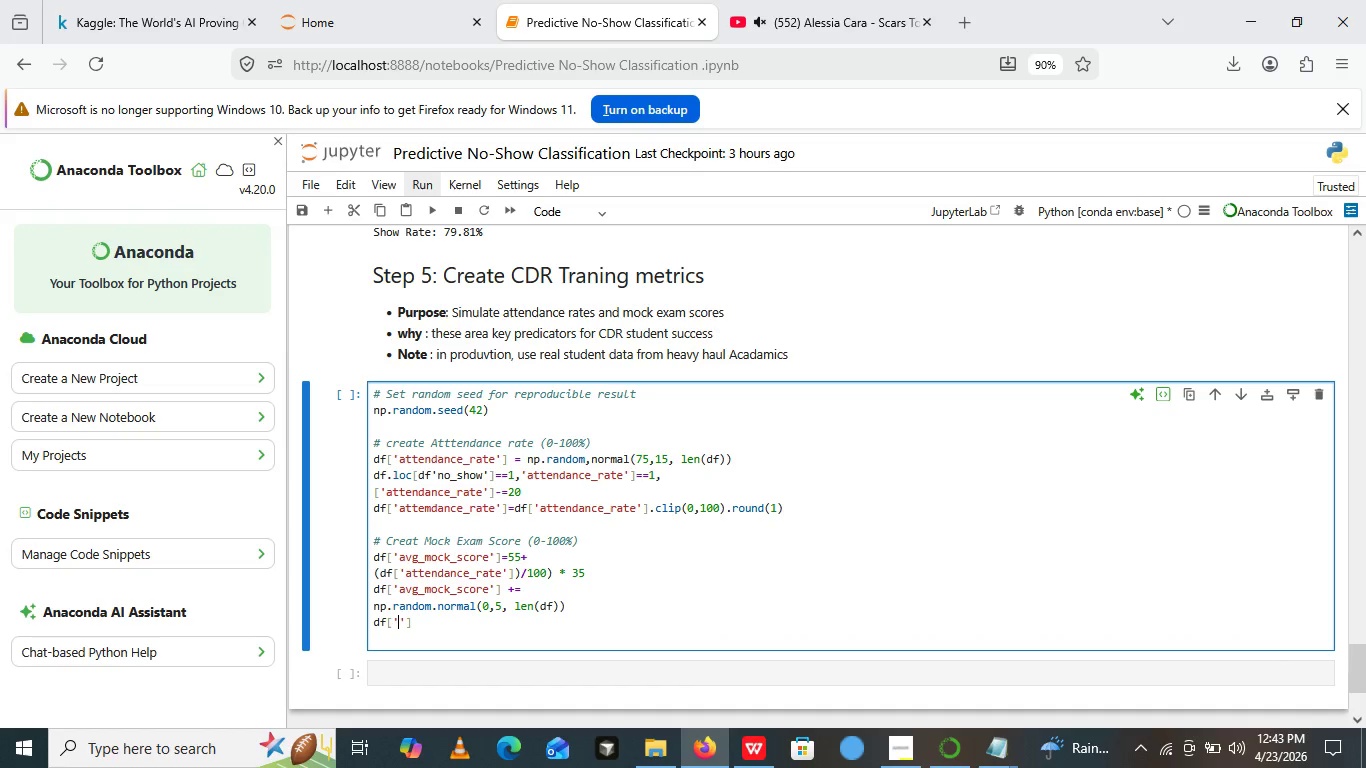 
key(ArrowLeft)
 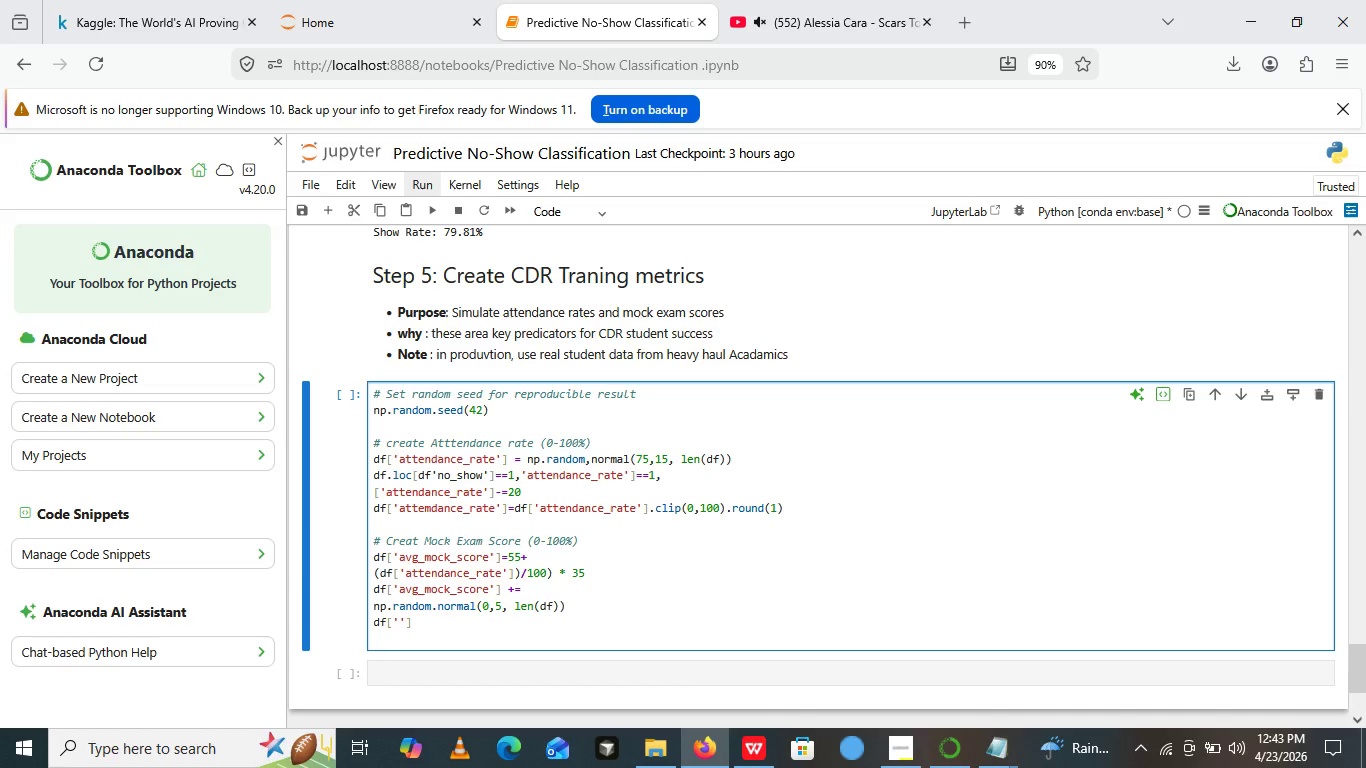 
type(avg_mock_score)
 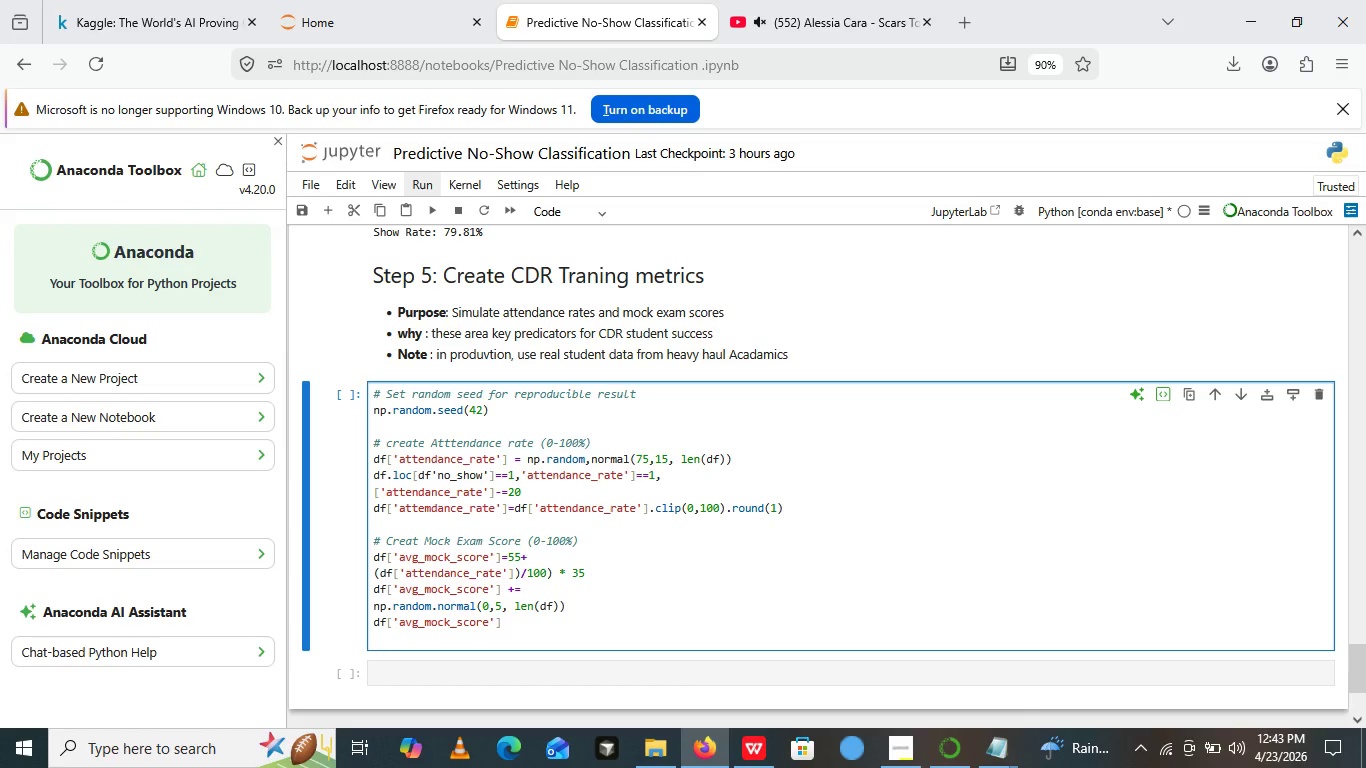 
key(ArrowRight)
 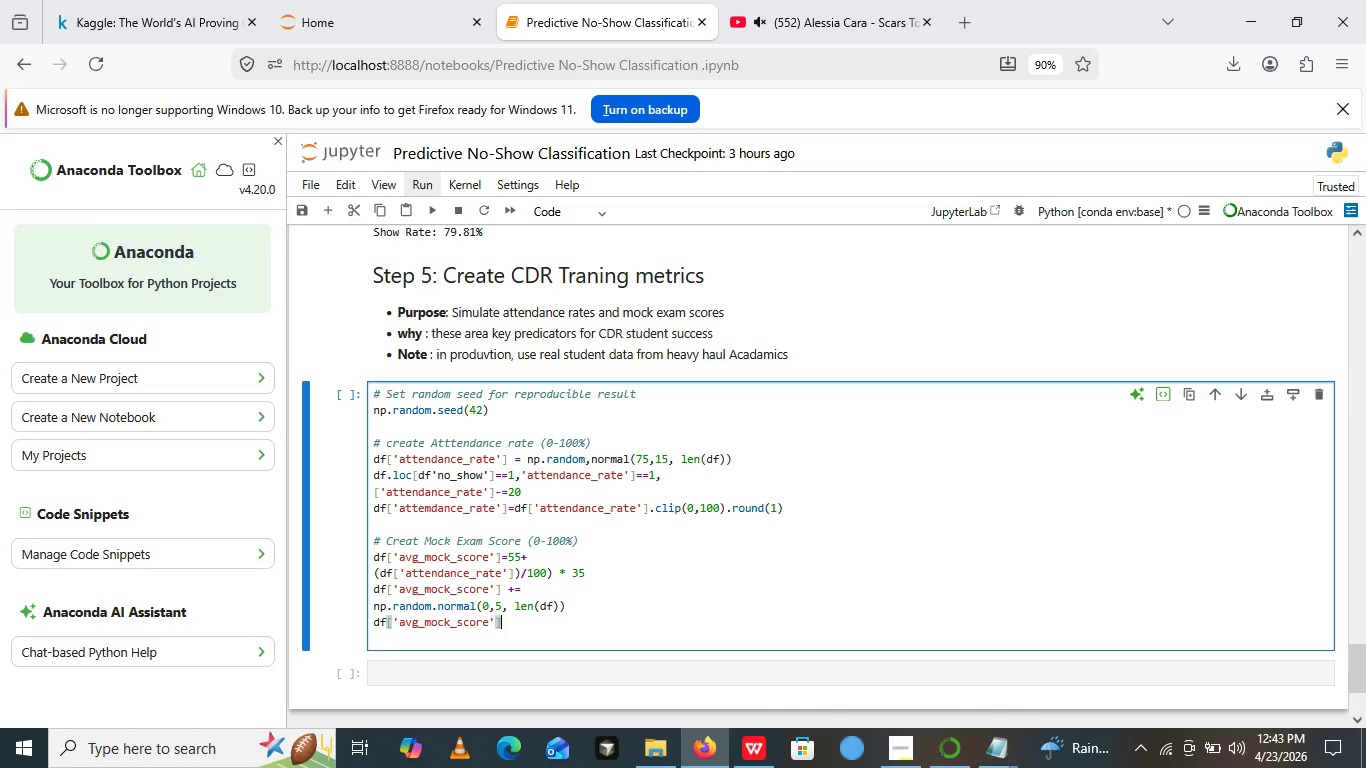 
key(ArrowRight)
 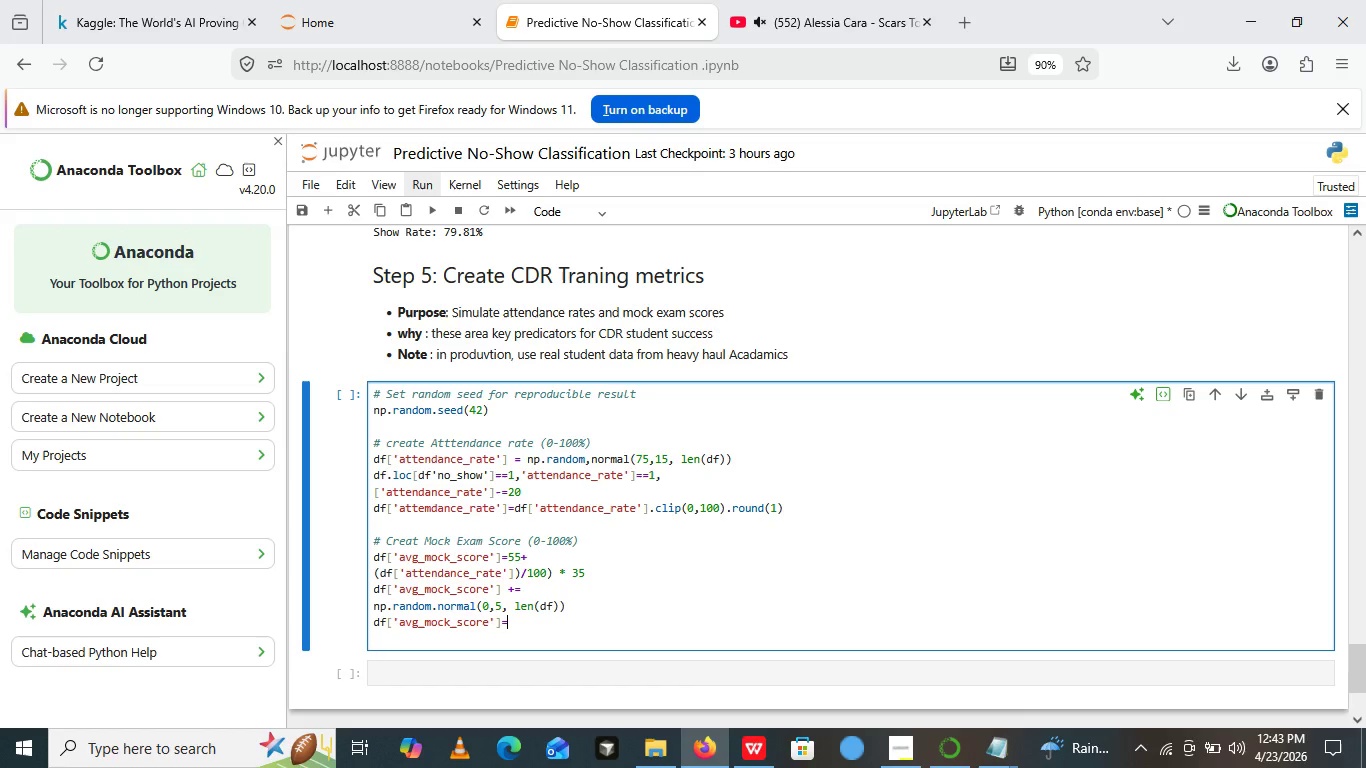 
key(Equal)
 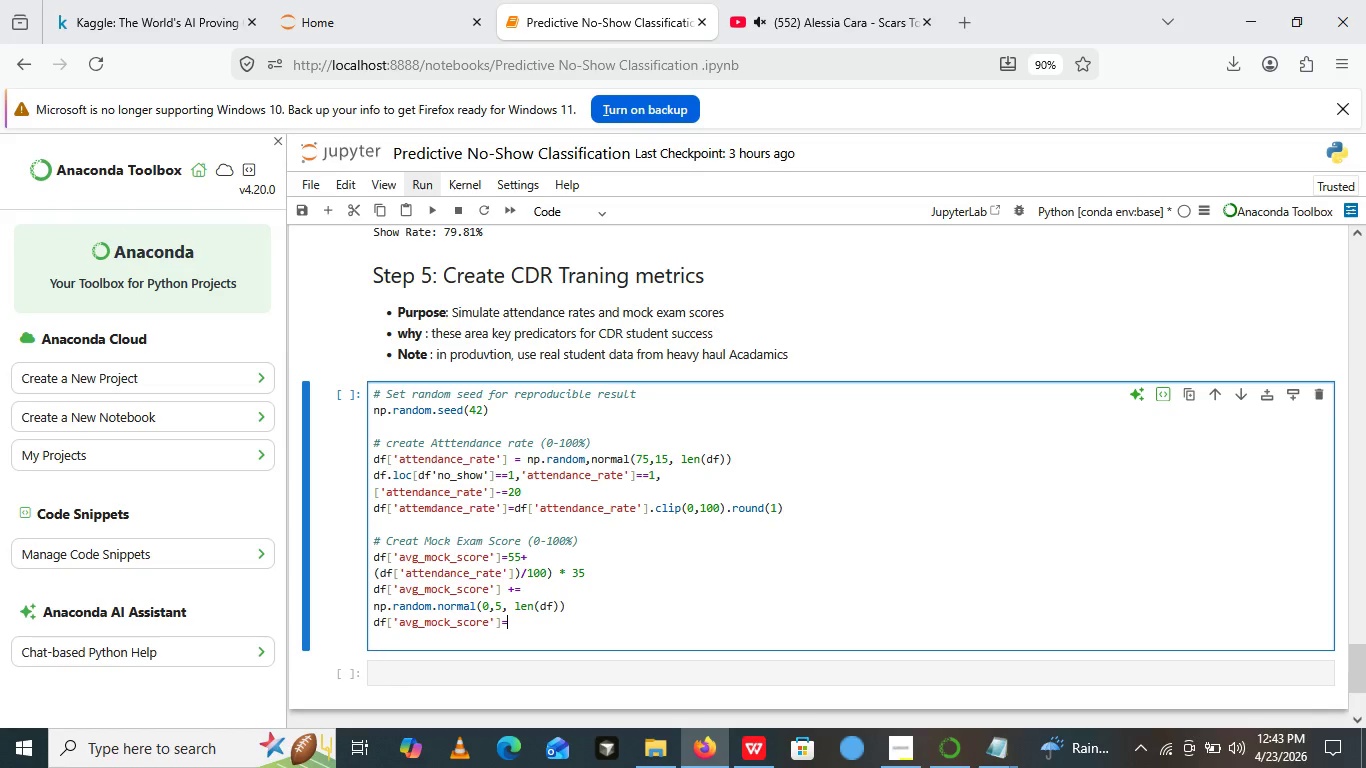 
key(Enter)
 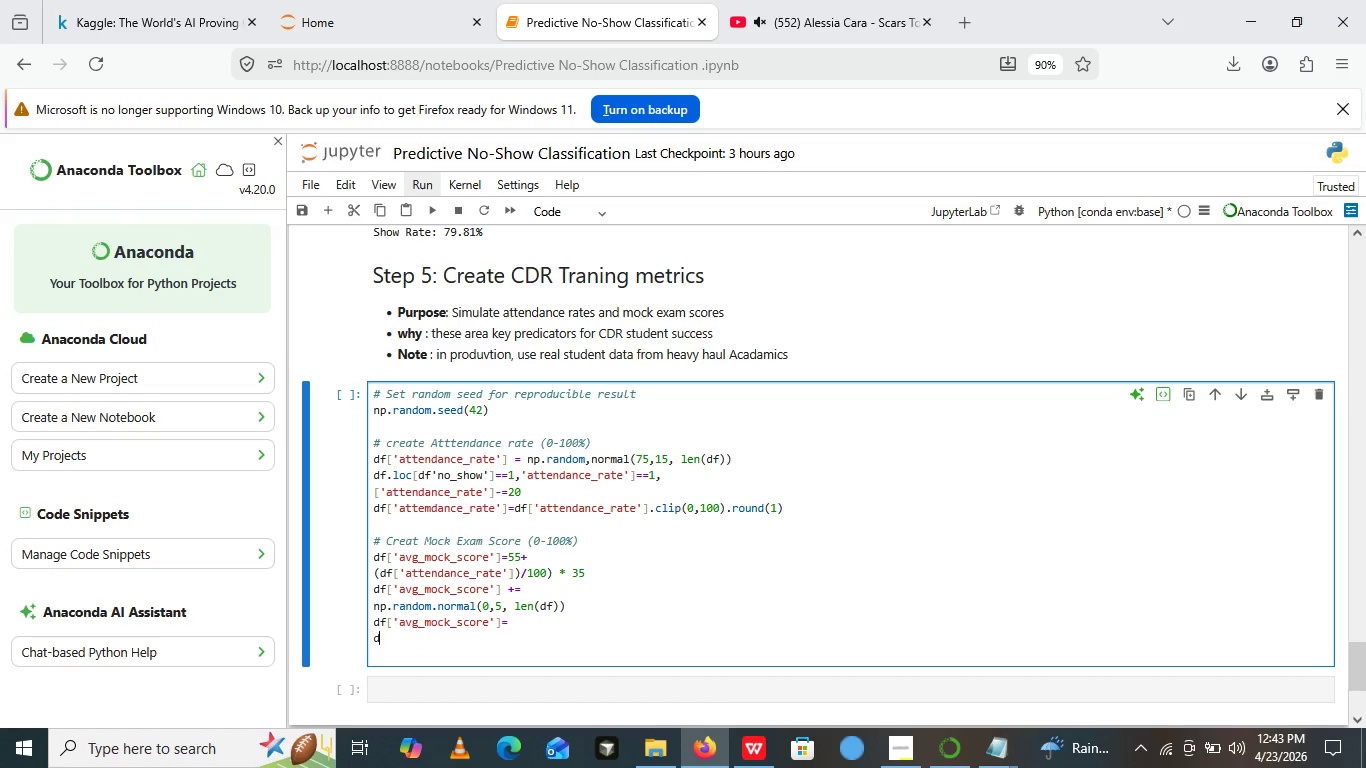 
type(df[])
 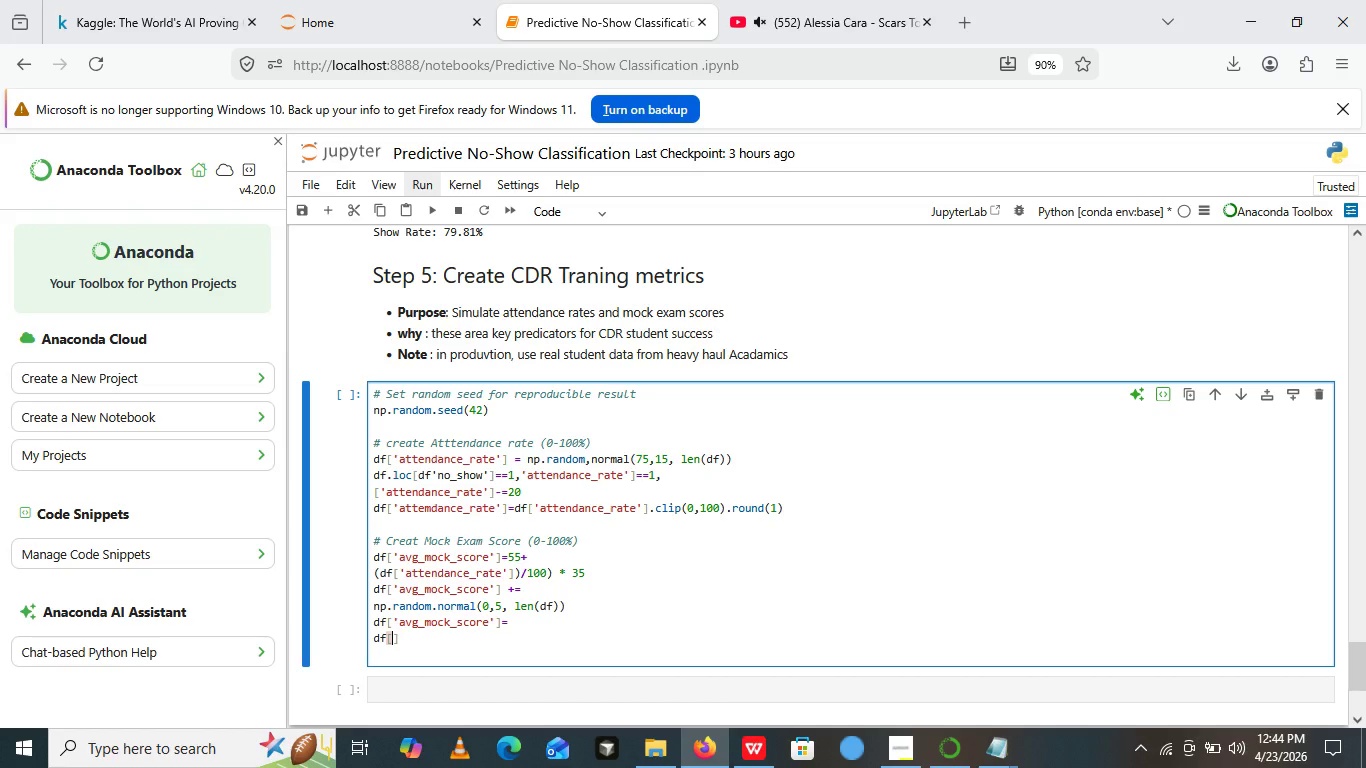 
key(ArrowLeft)
 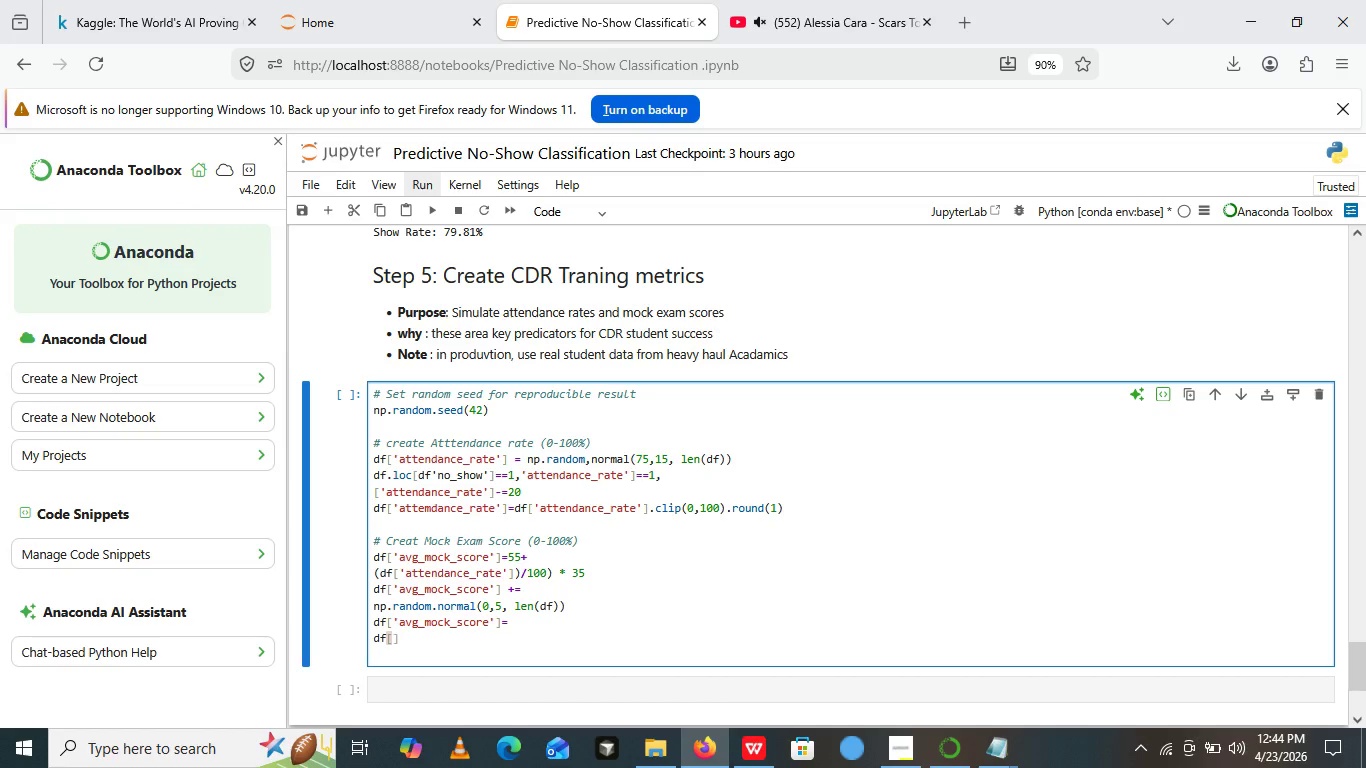 
key(Quote)
 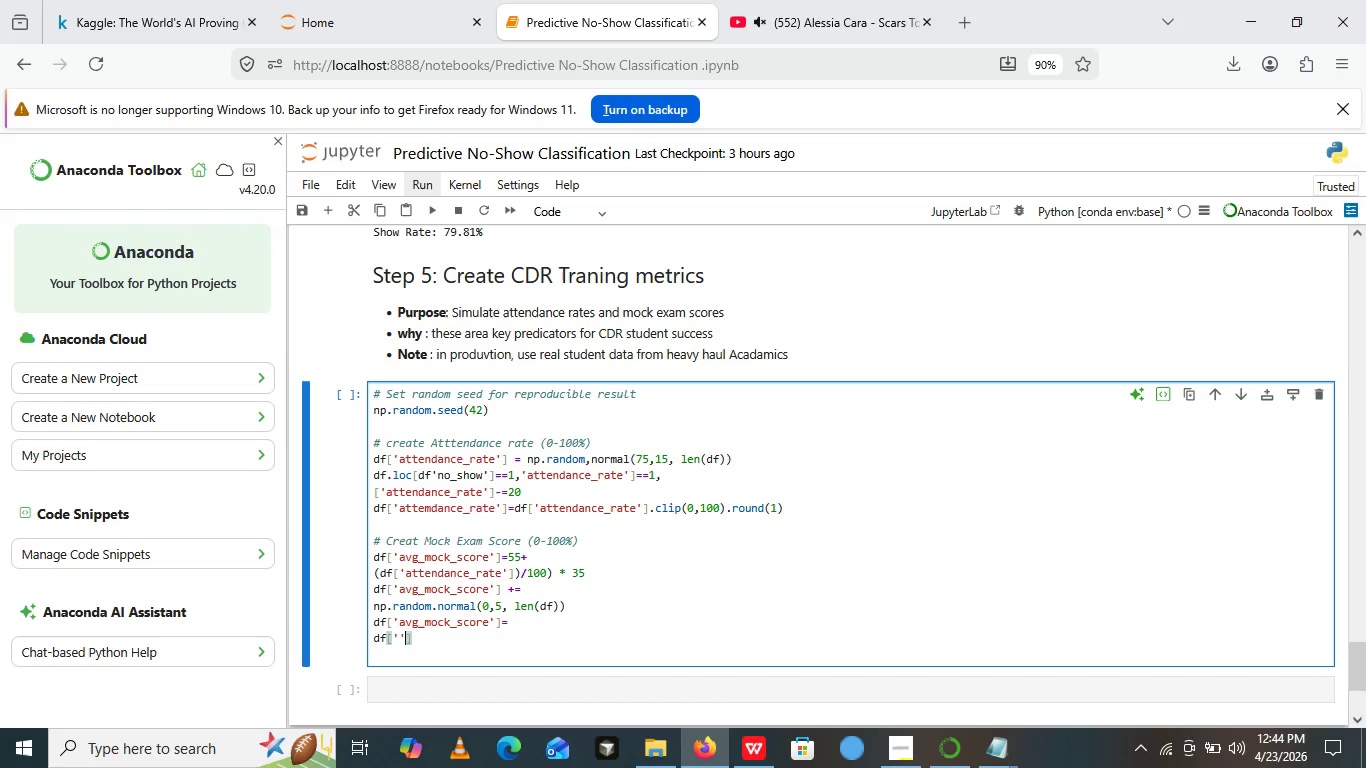 
key(Quote)
 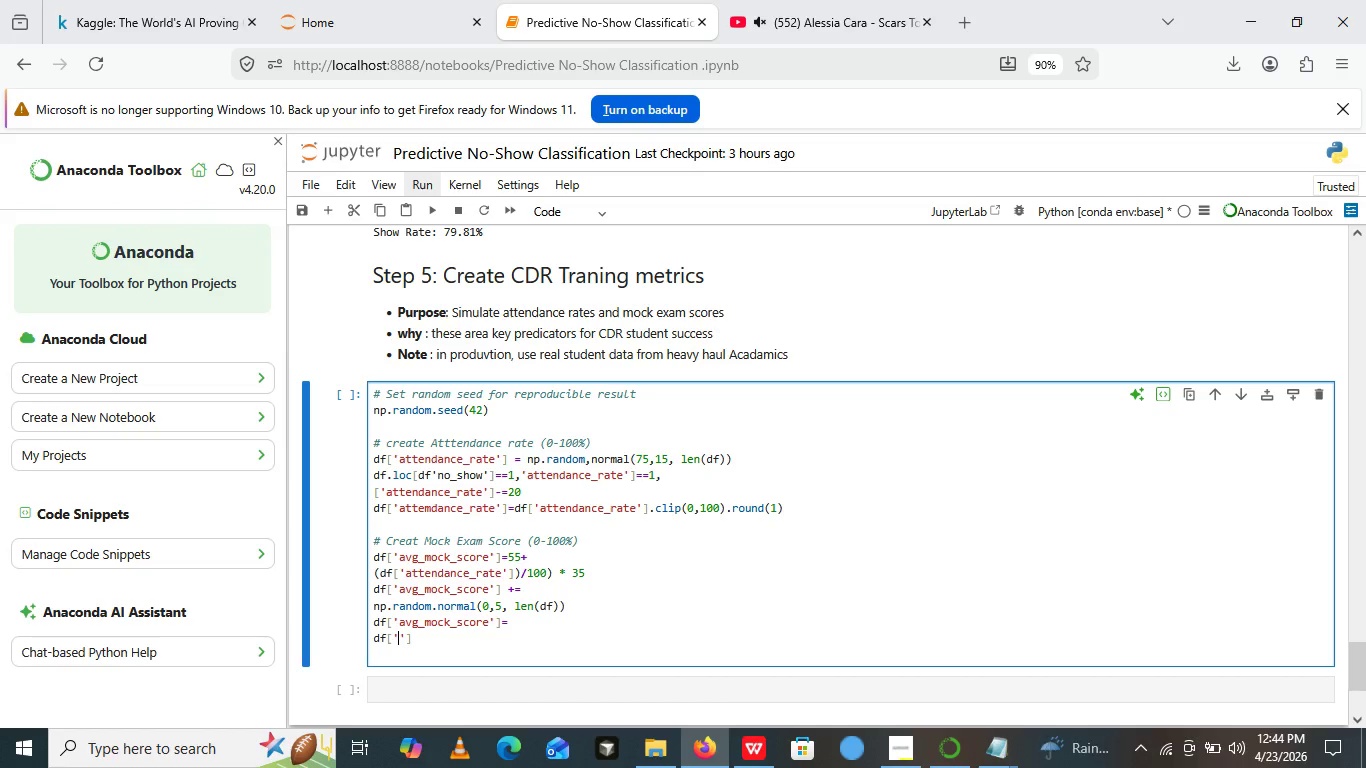 
key(ArrowLeft)
 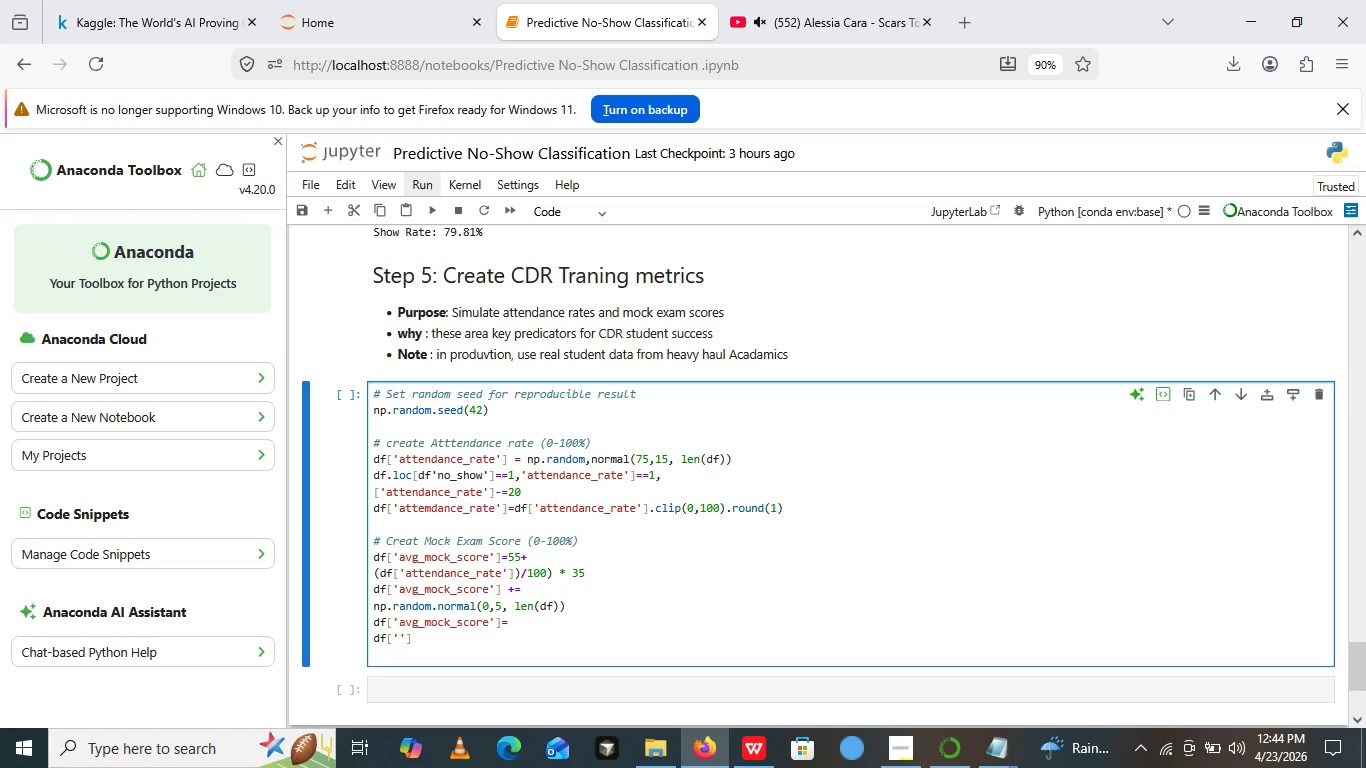 
type(acg_)
key(Backspace)
key(Backspace)
key(Backspace)
type(vg_mock_score)
 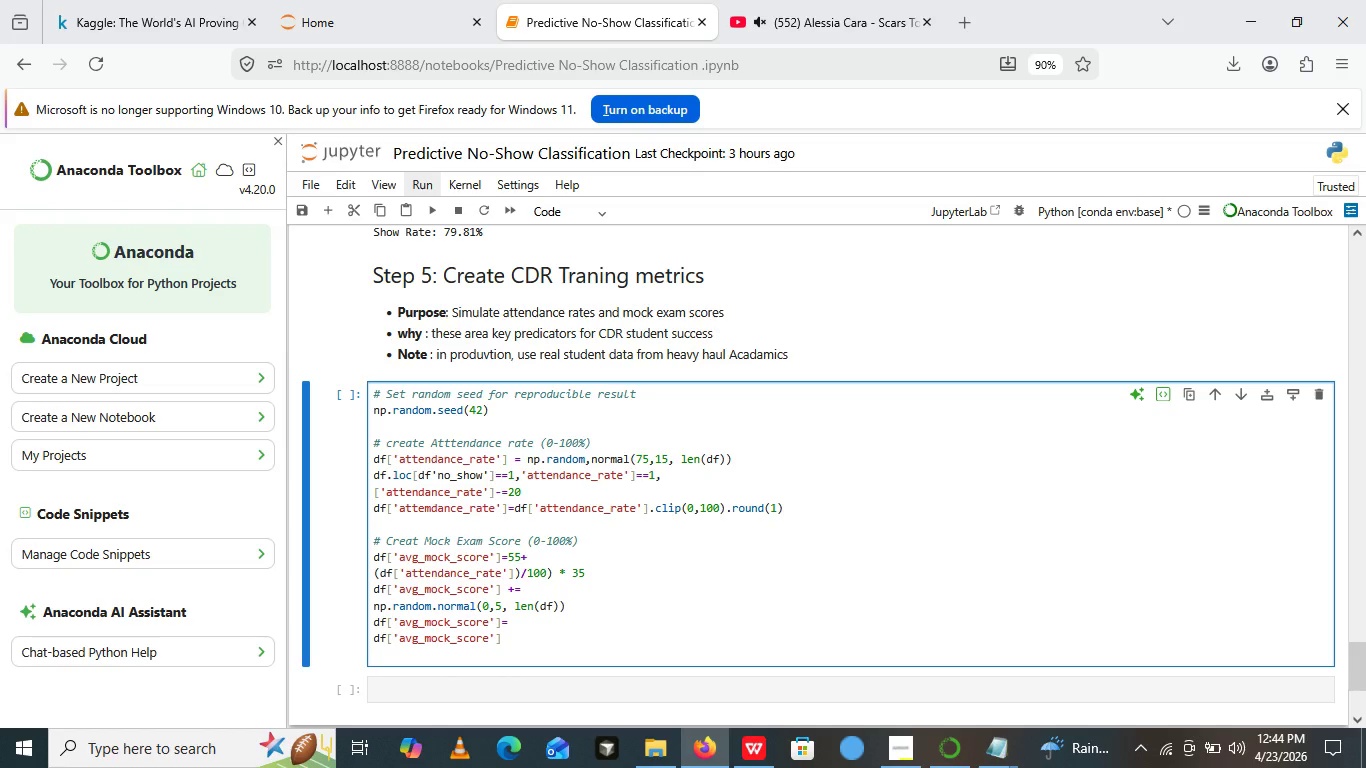 
key(ArrowRight)
 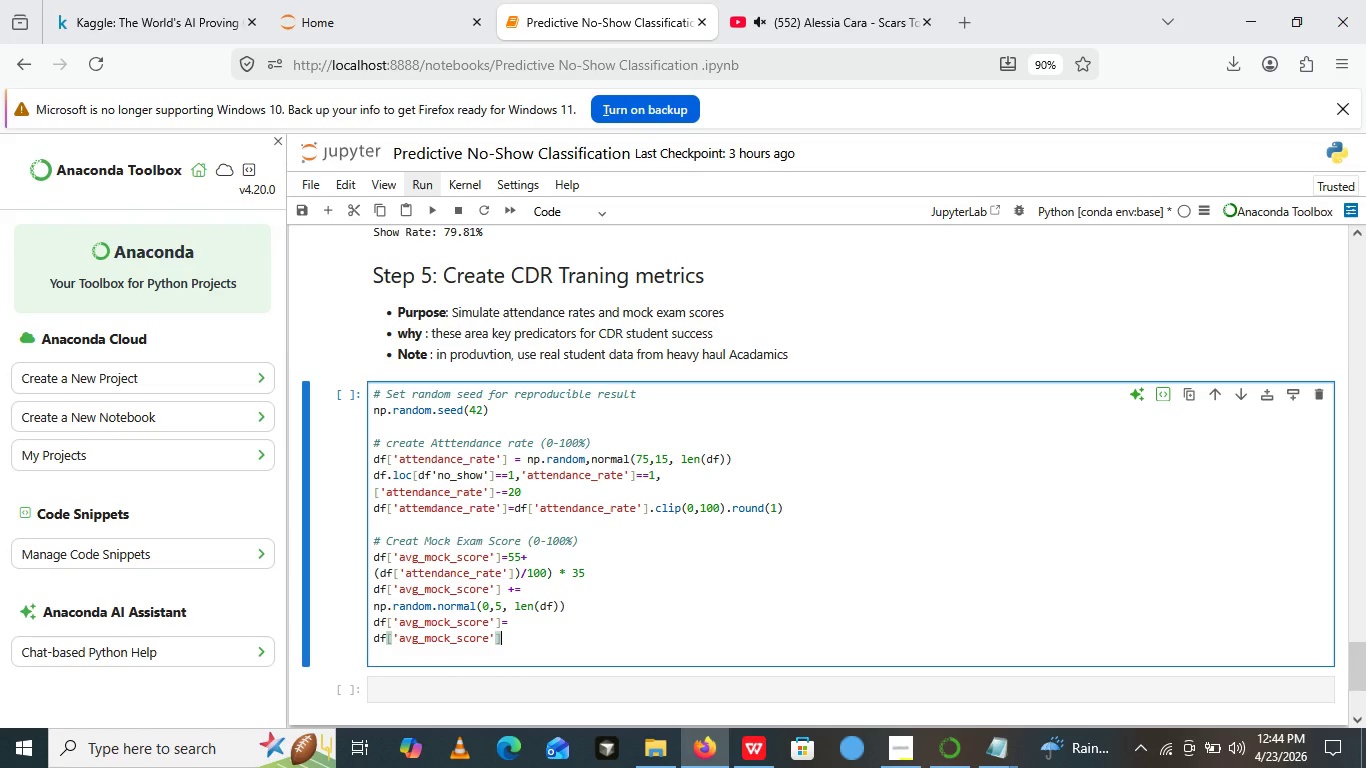 
key(ArrowRight)
 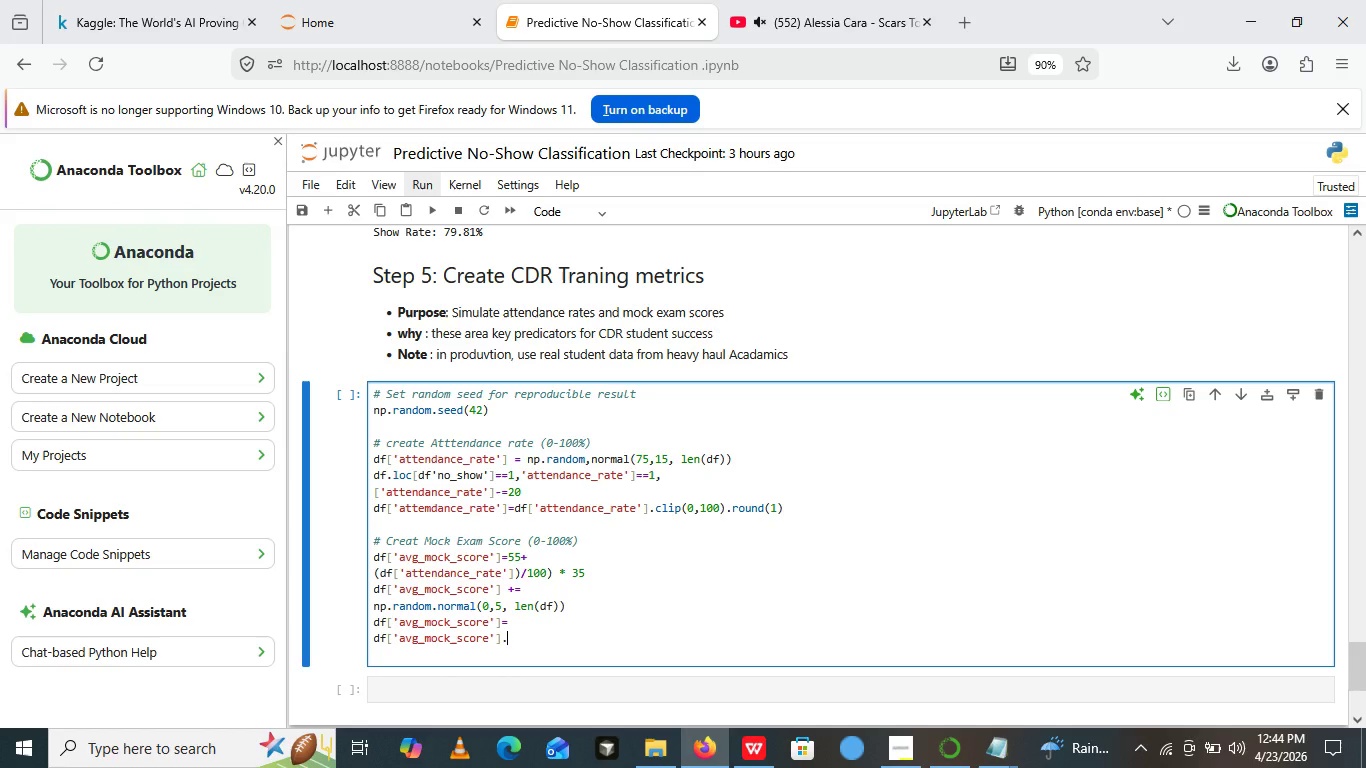 
type(.clip())
 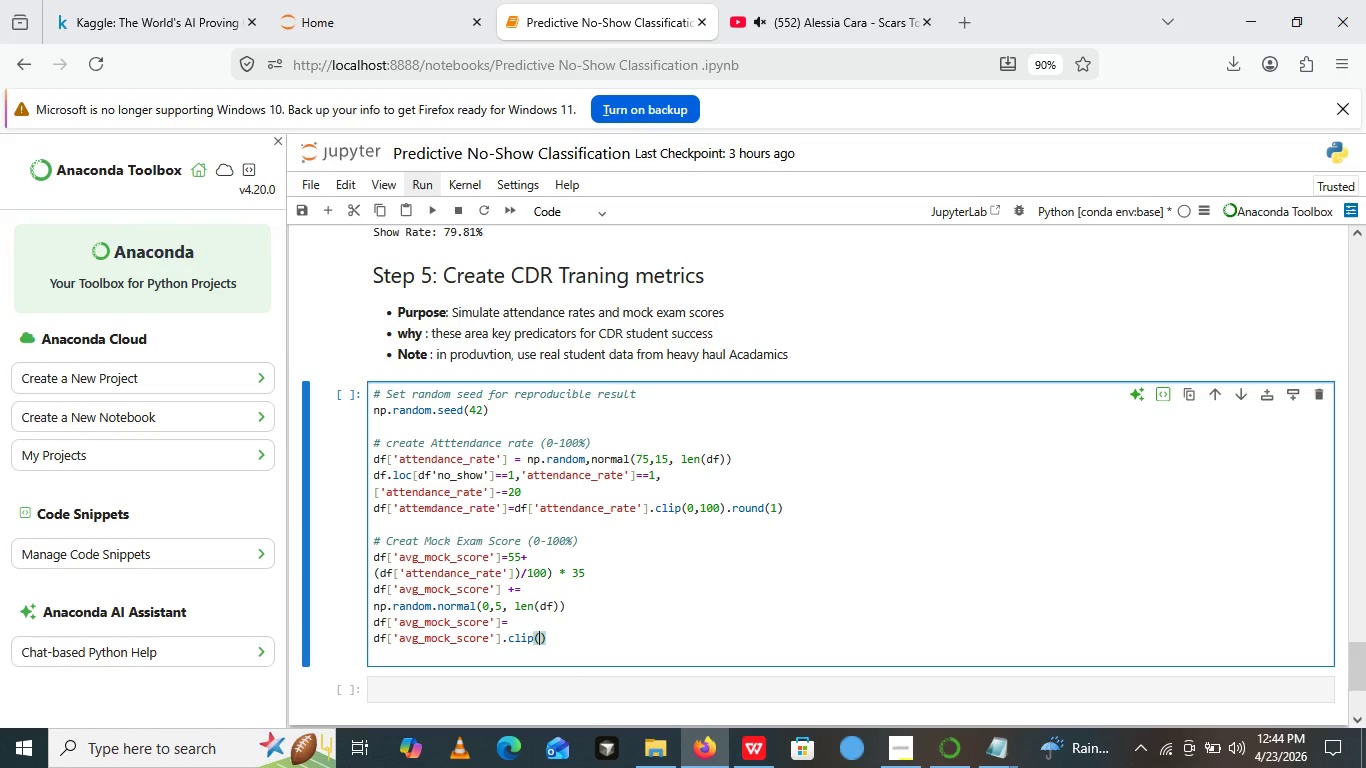 
key(ArrowLeft)
 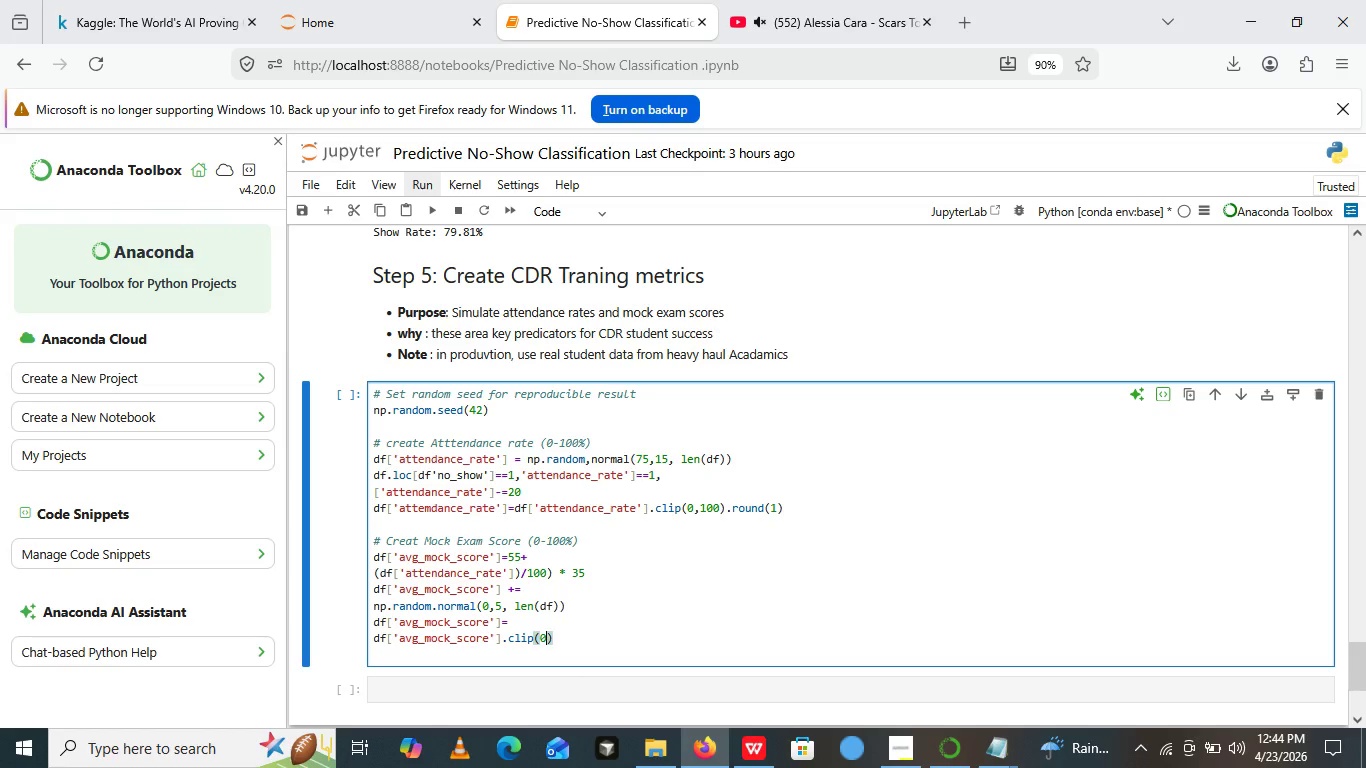 
type(0,100)
 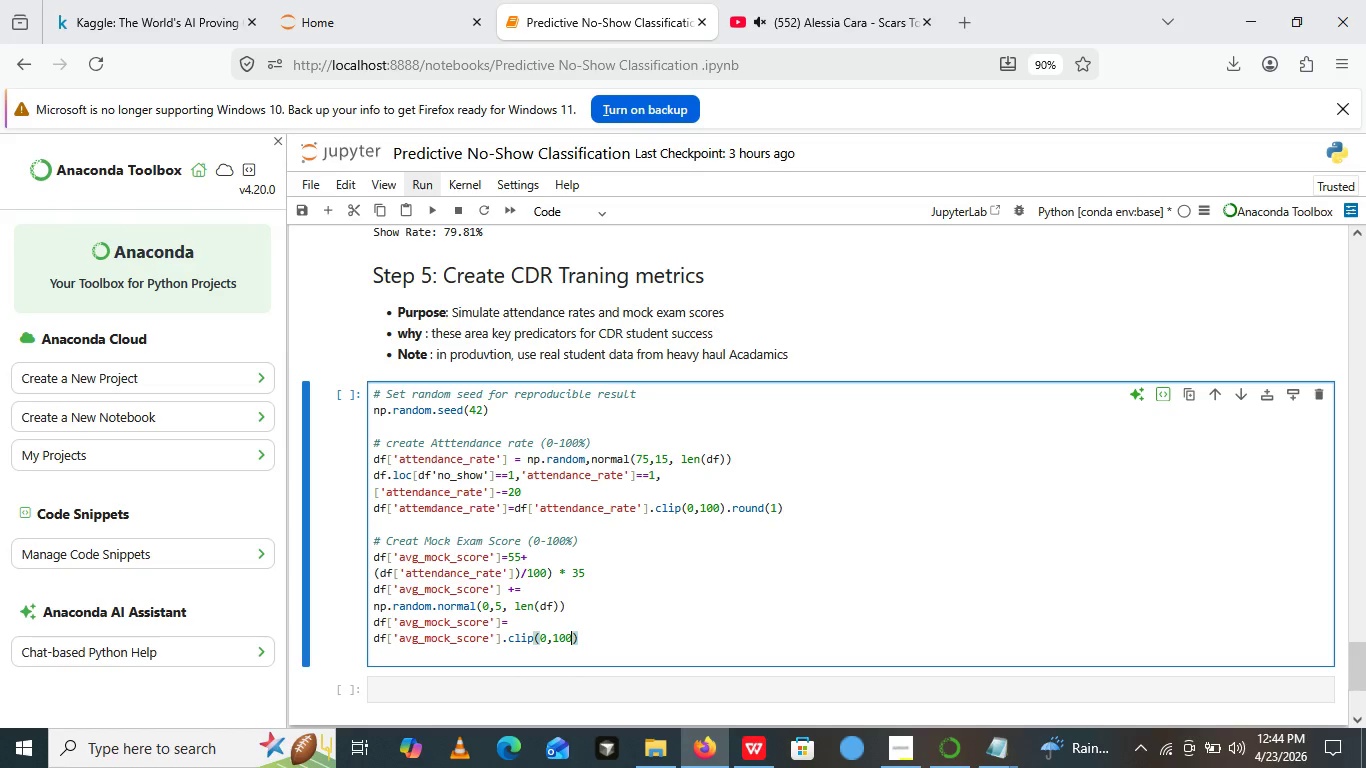 
key(ArrowRight)
 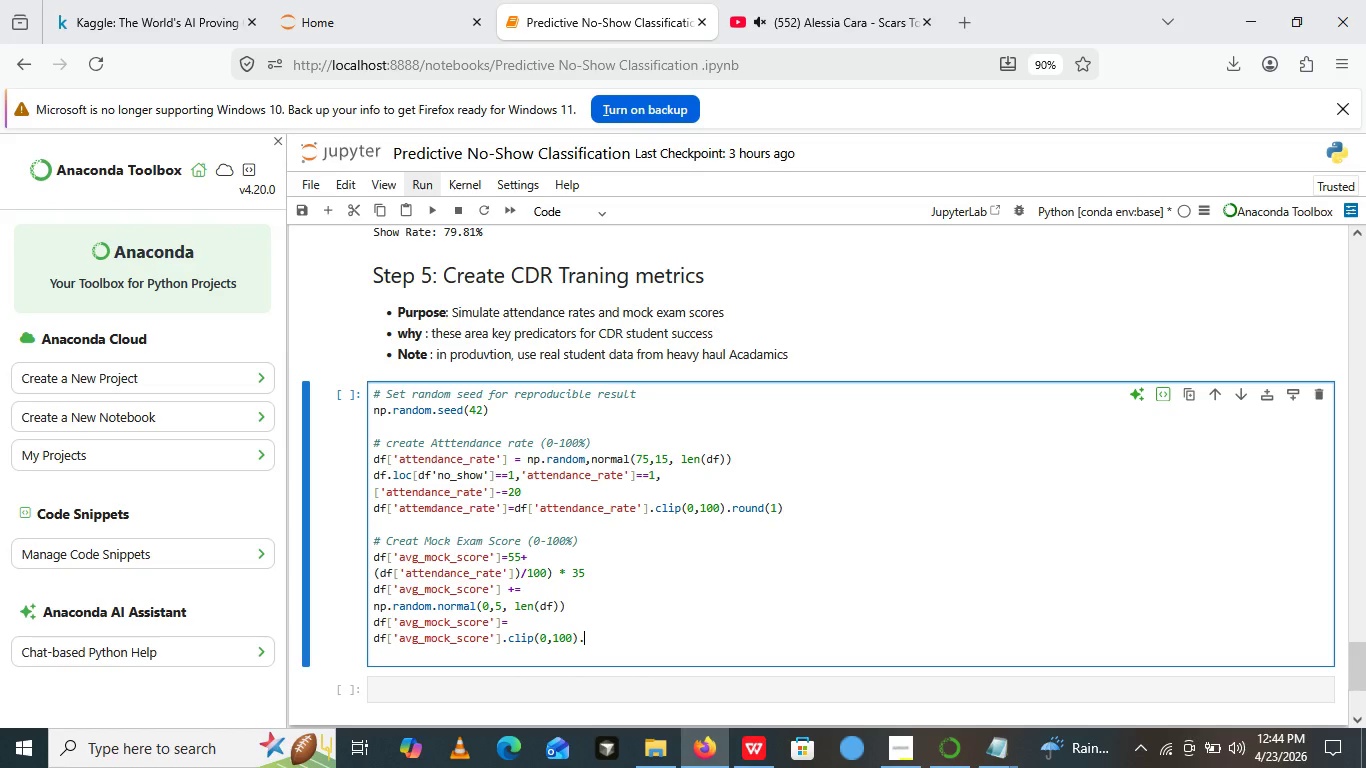 
type(.round())
 